 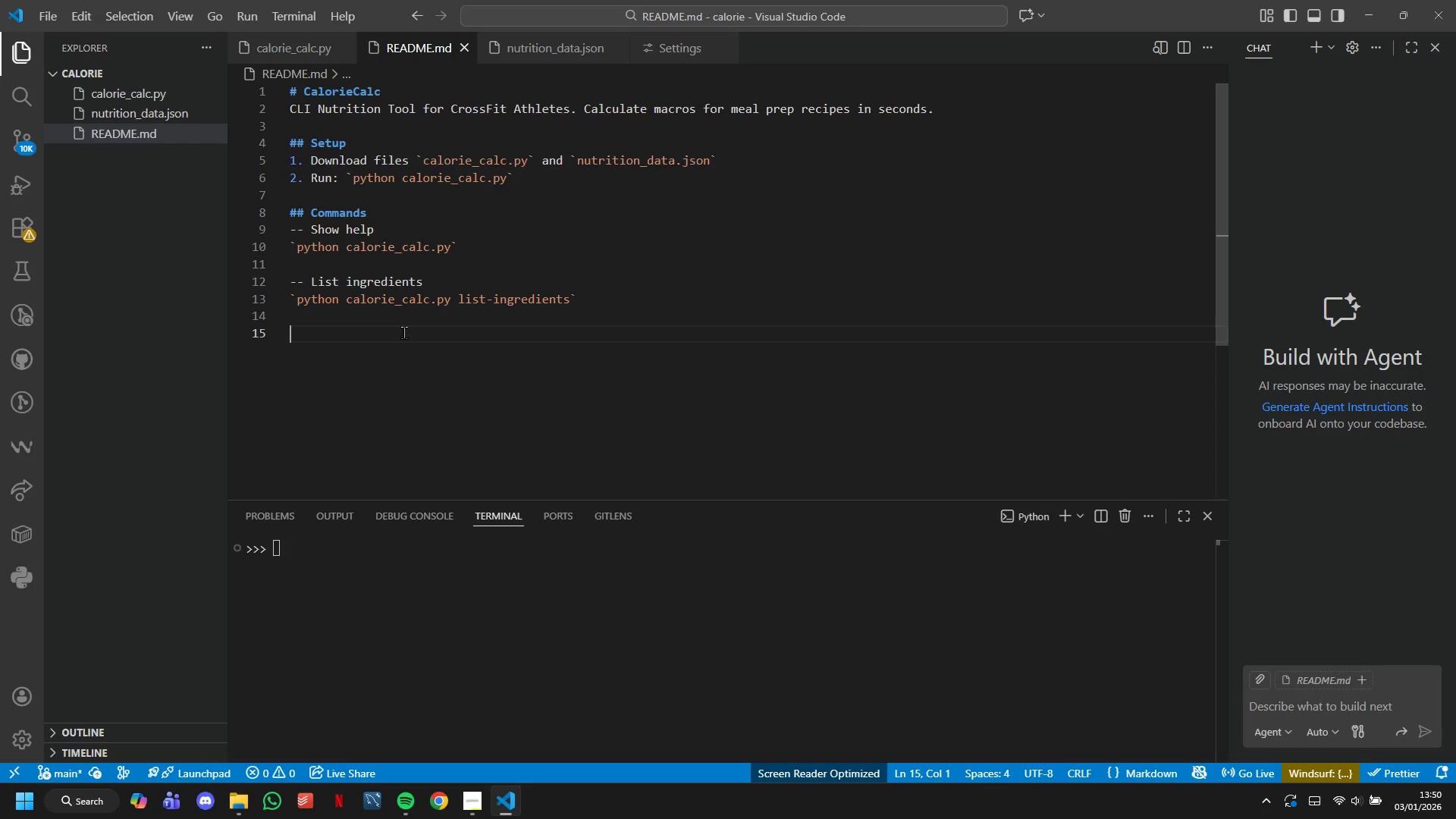 
hold_key(key=H, duration=27.17)
 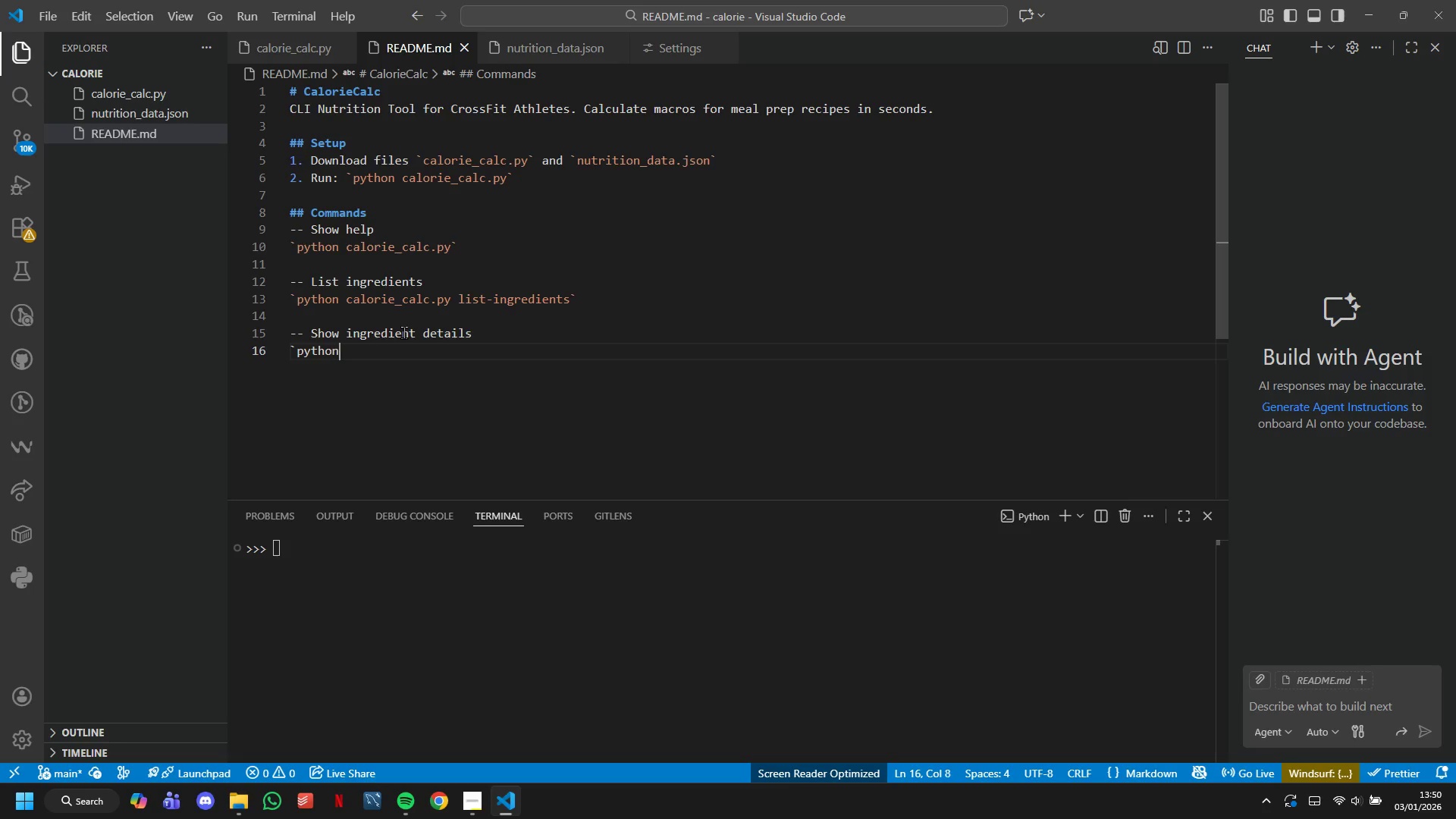 
key(Enter)
 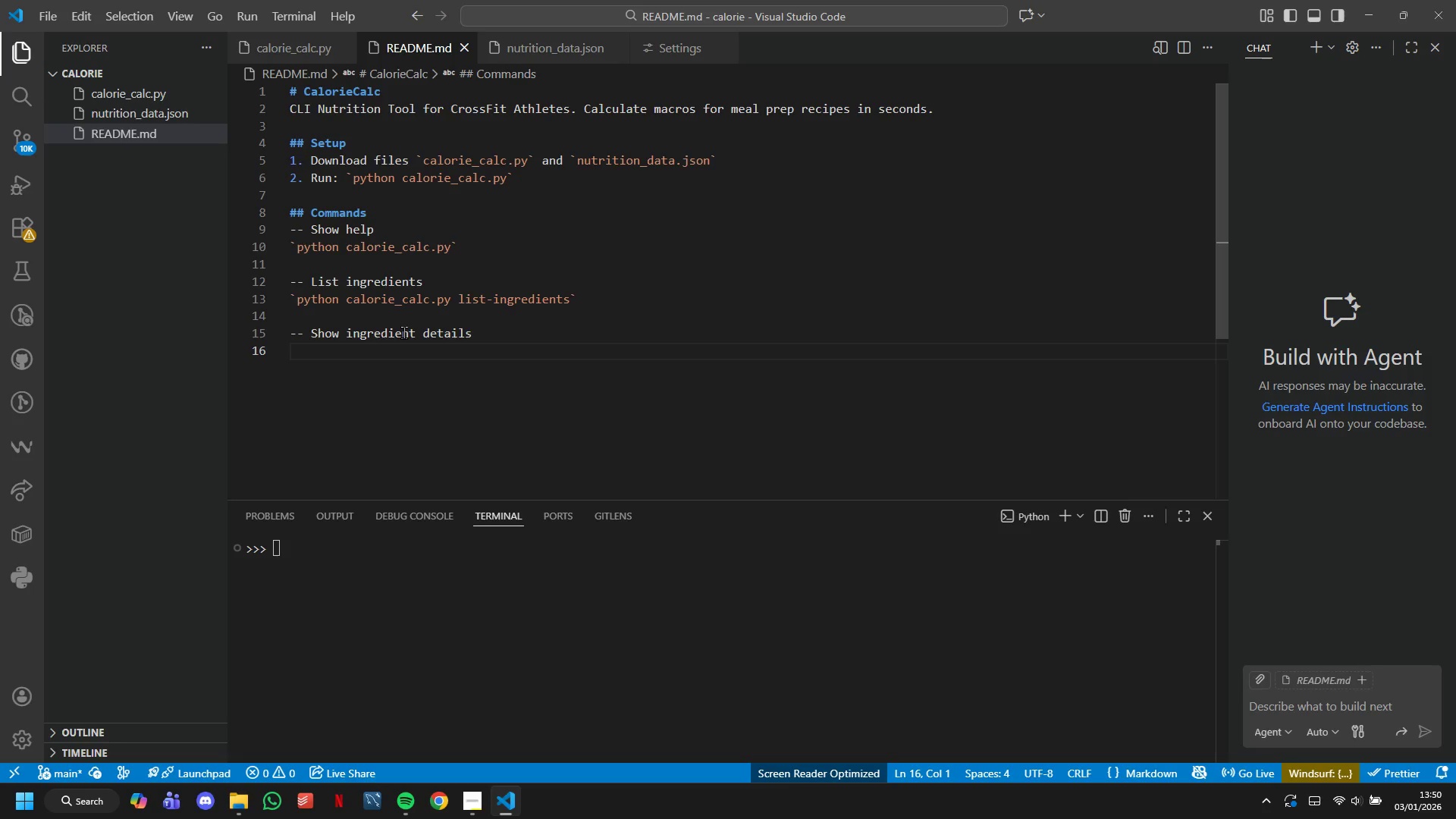 
key(Enter)
 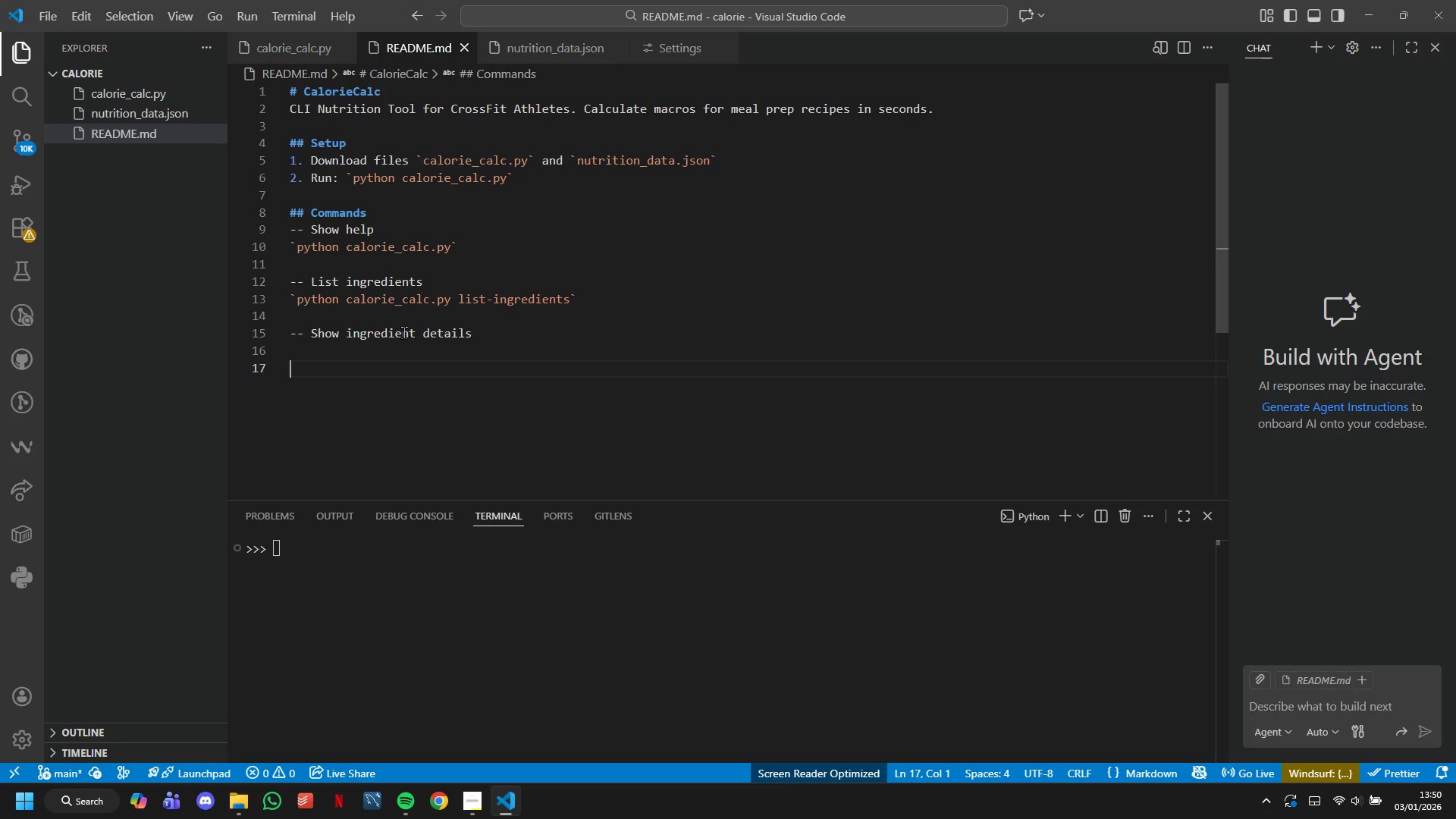 
key(Backspace)
key(Tab)
key(Backspace)
type(`pyton `)
 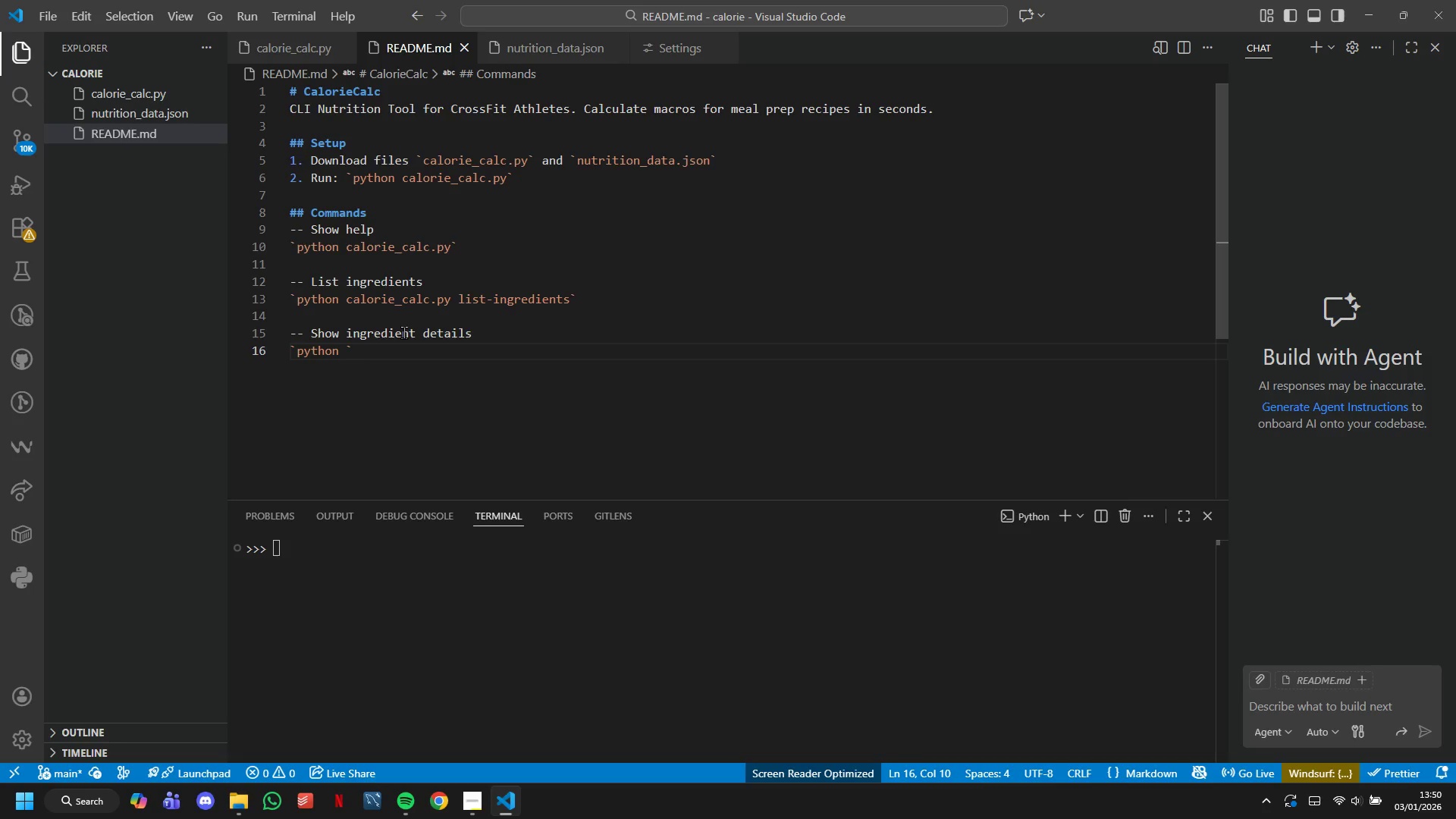 
key(ArrowLeft)
 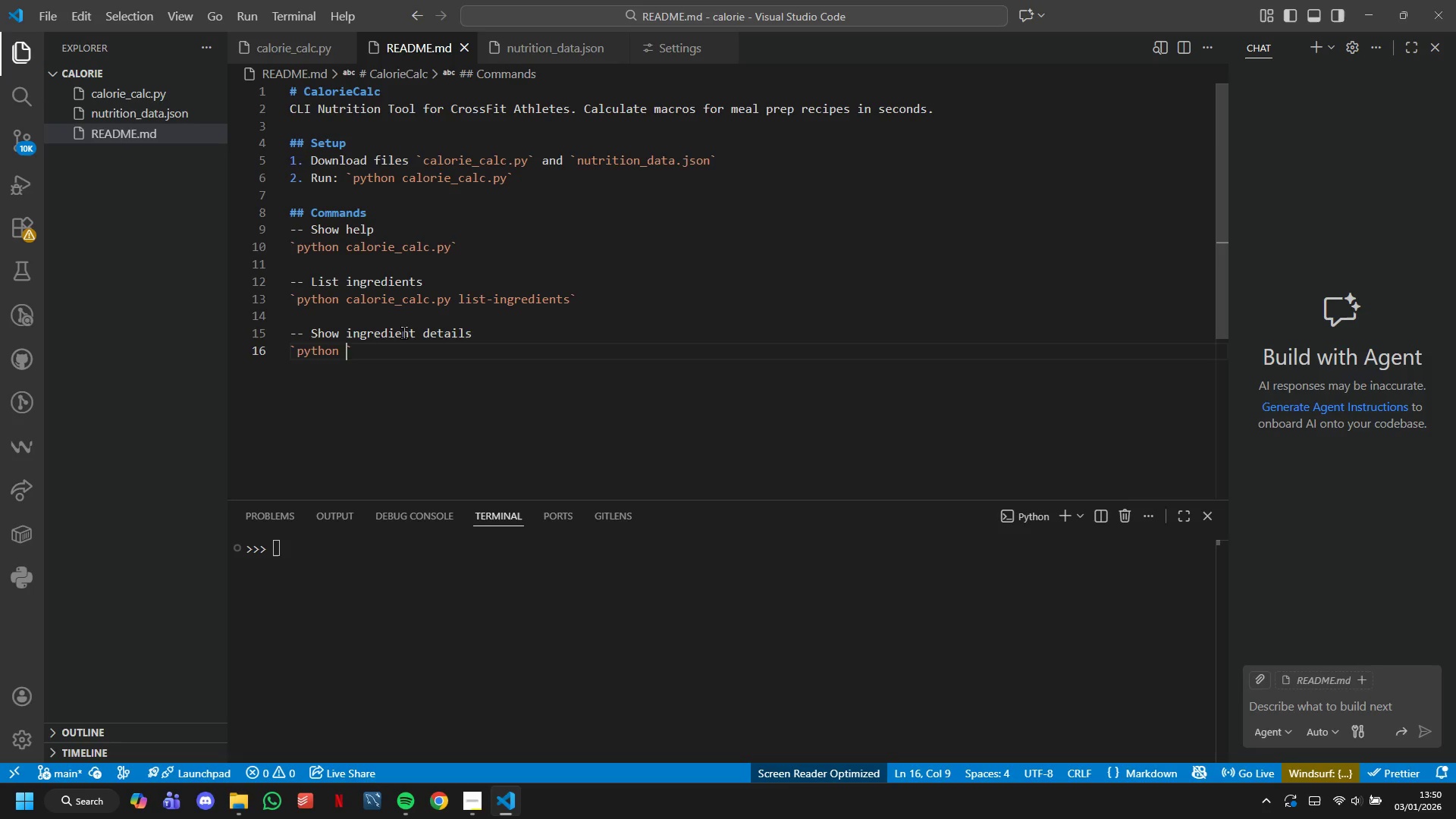 
key(ArrowLeft)
 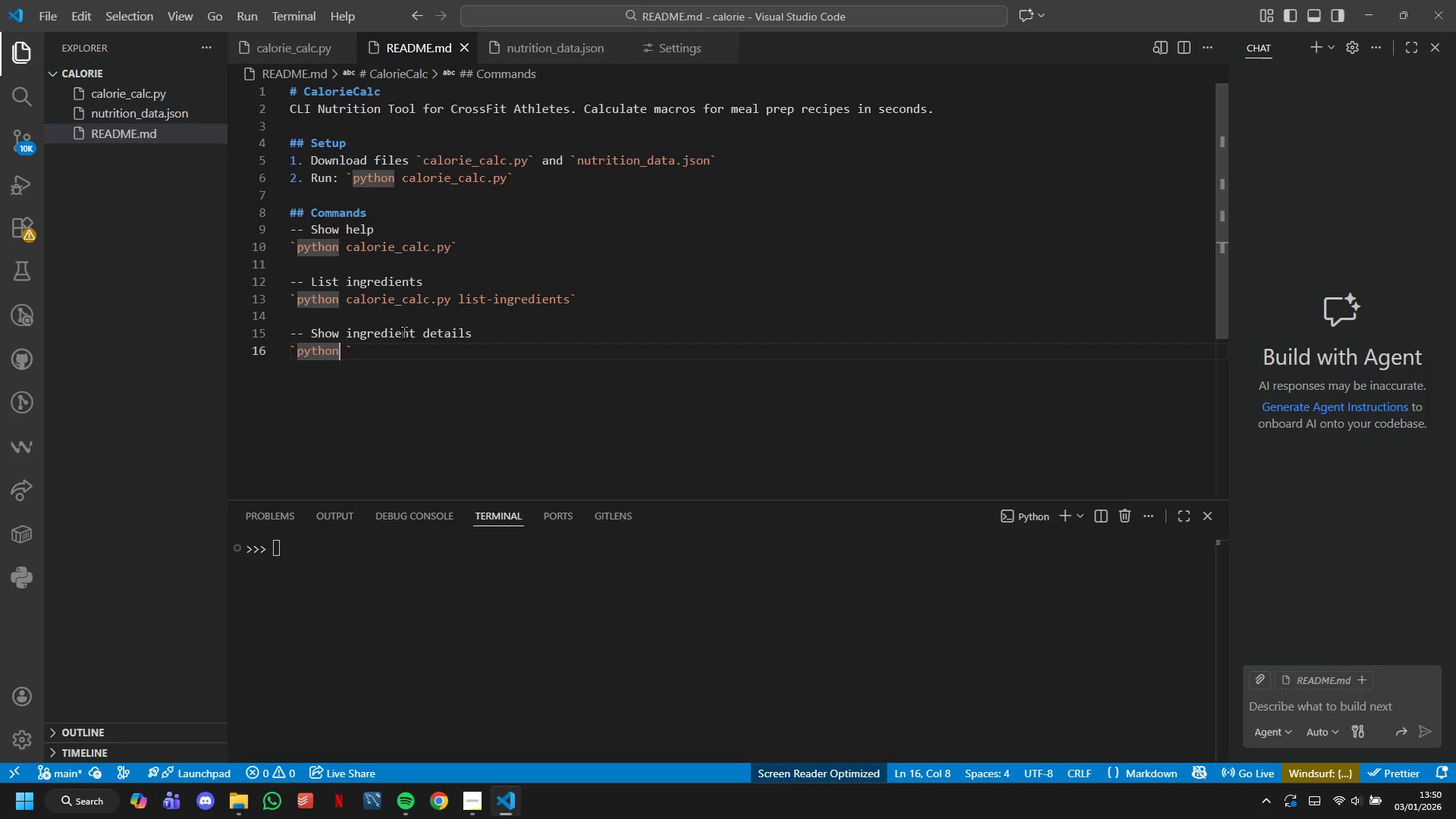 
key(Space)
 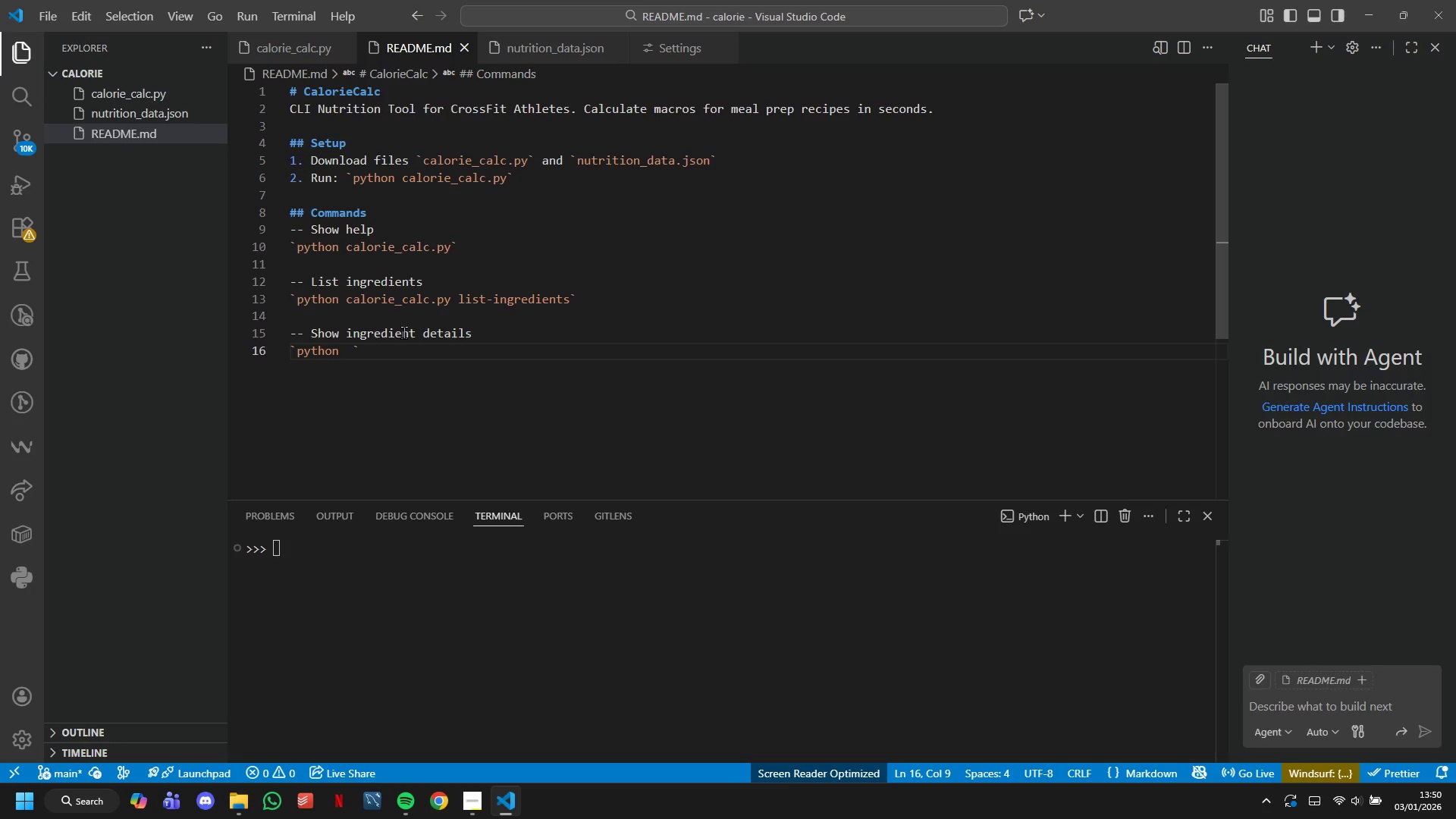 
wait(7.55)
 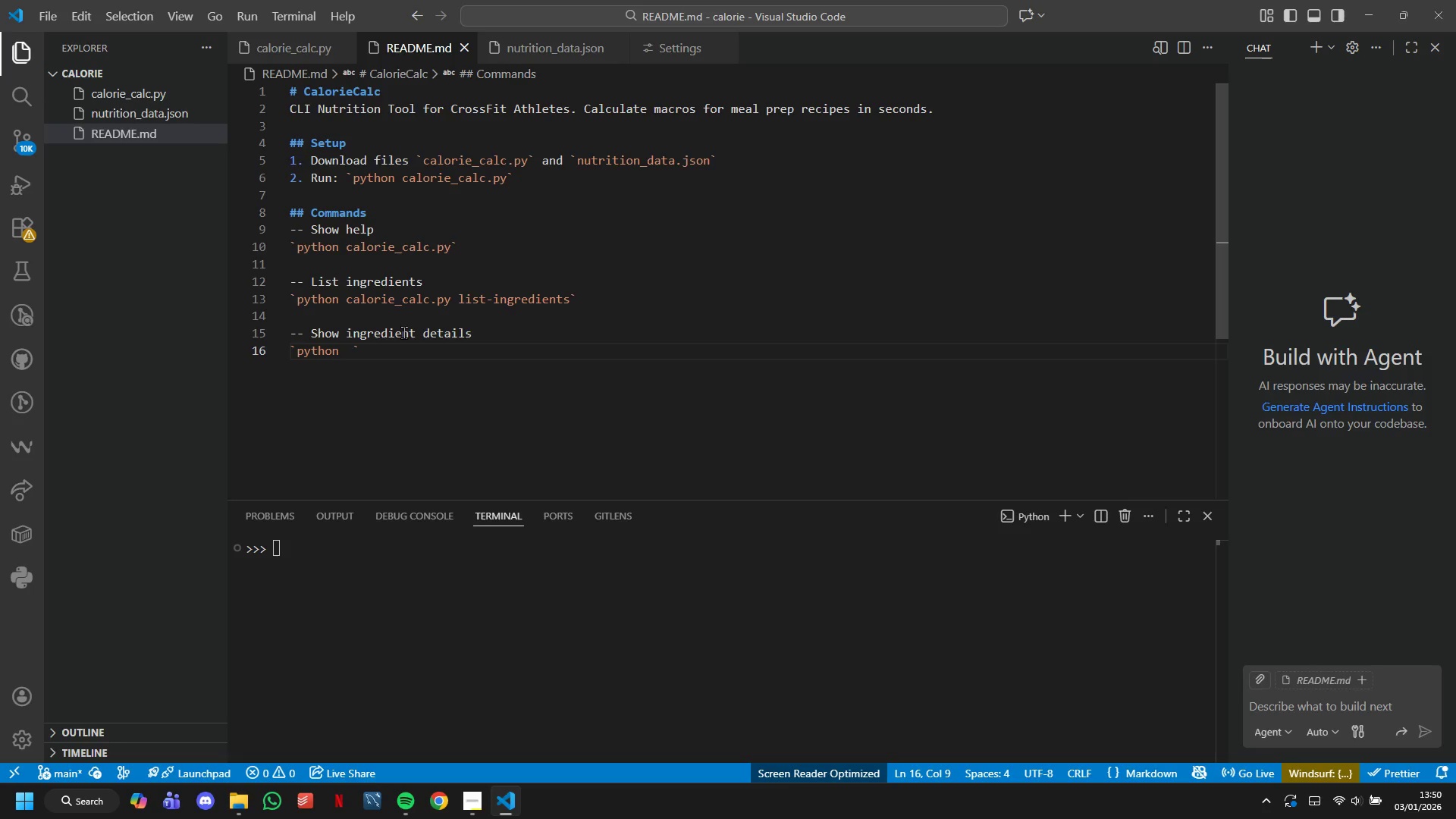 
type(calorie_Calc.py show-ingredient "CHicken breast")
 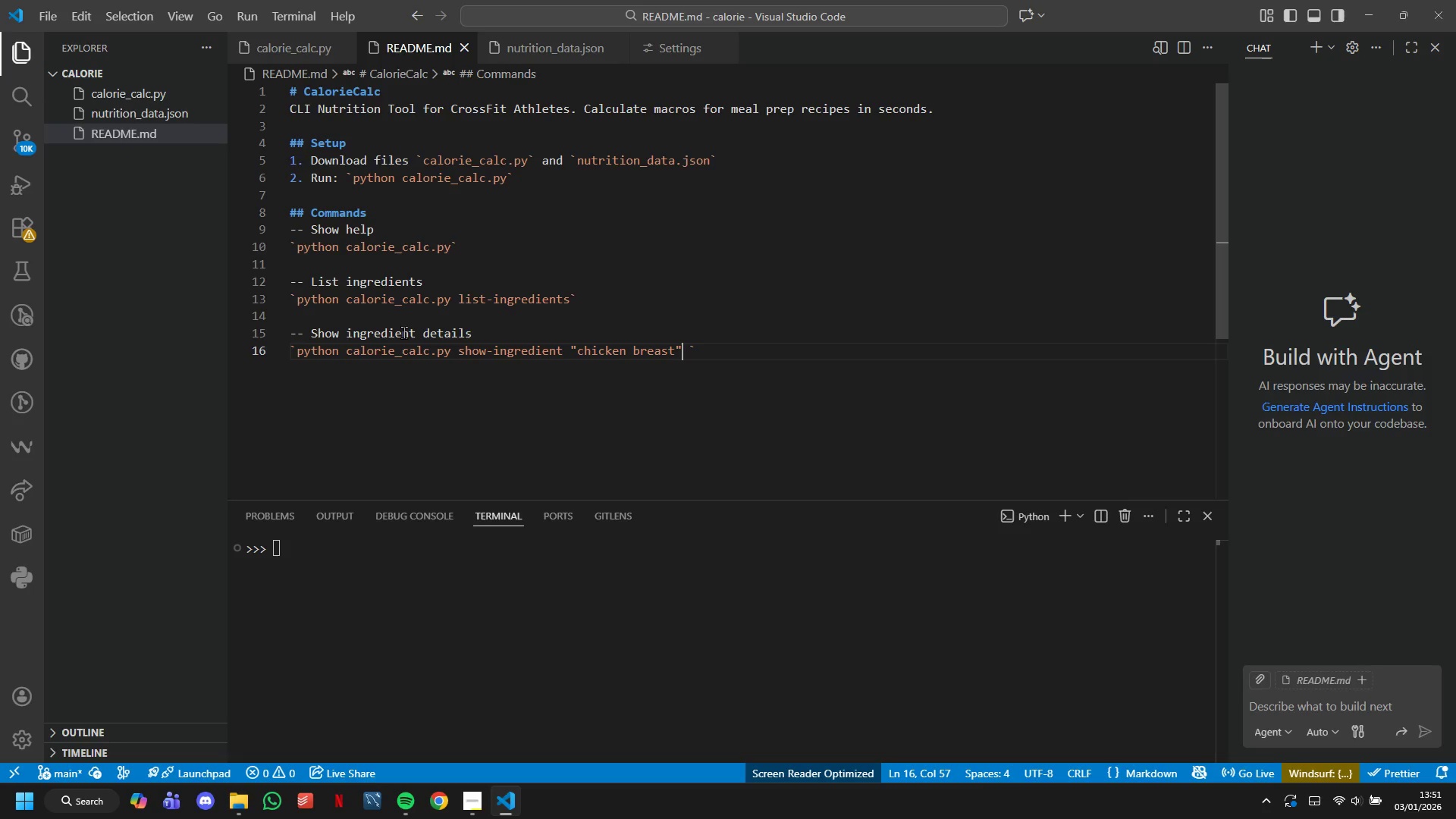 
 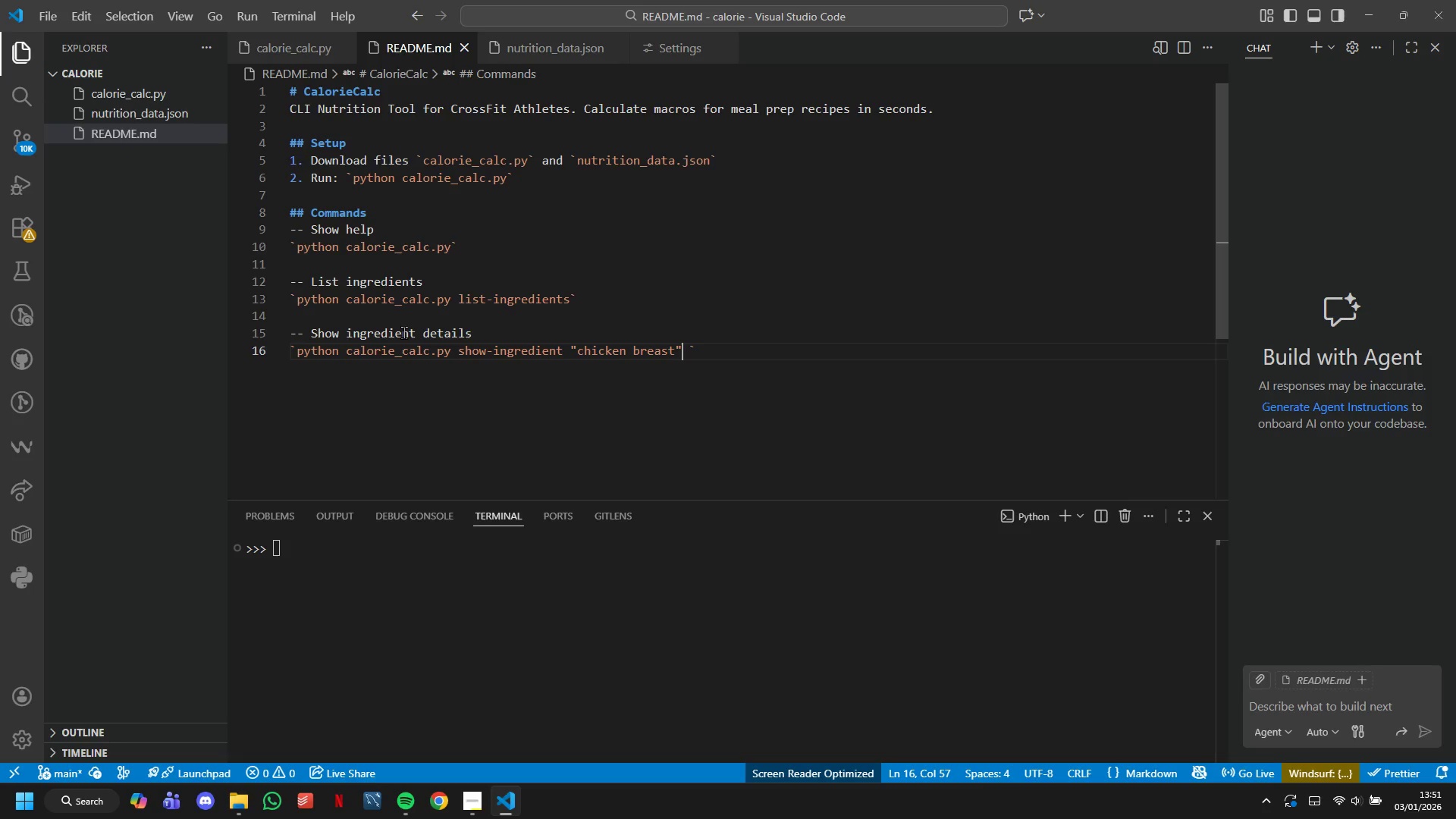 
key(Shift+ArrowRight)
 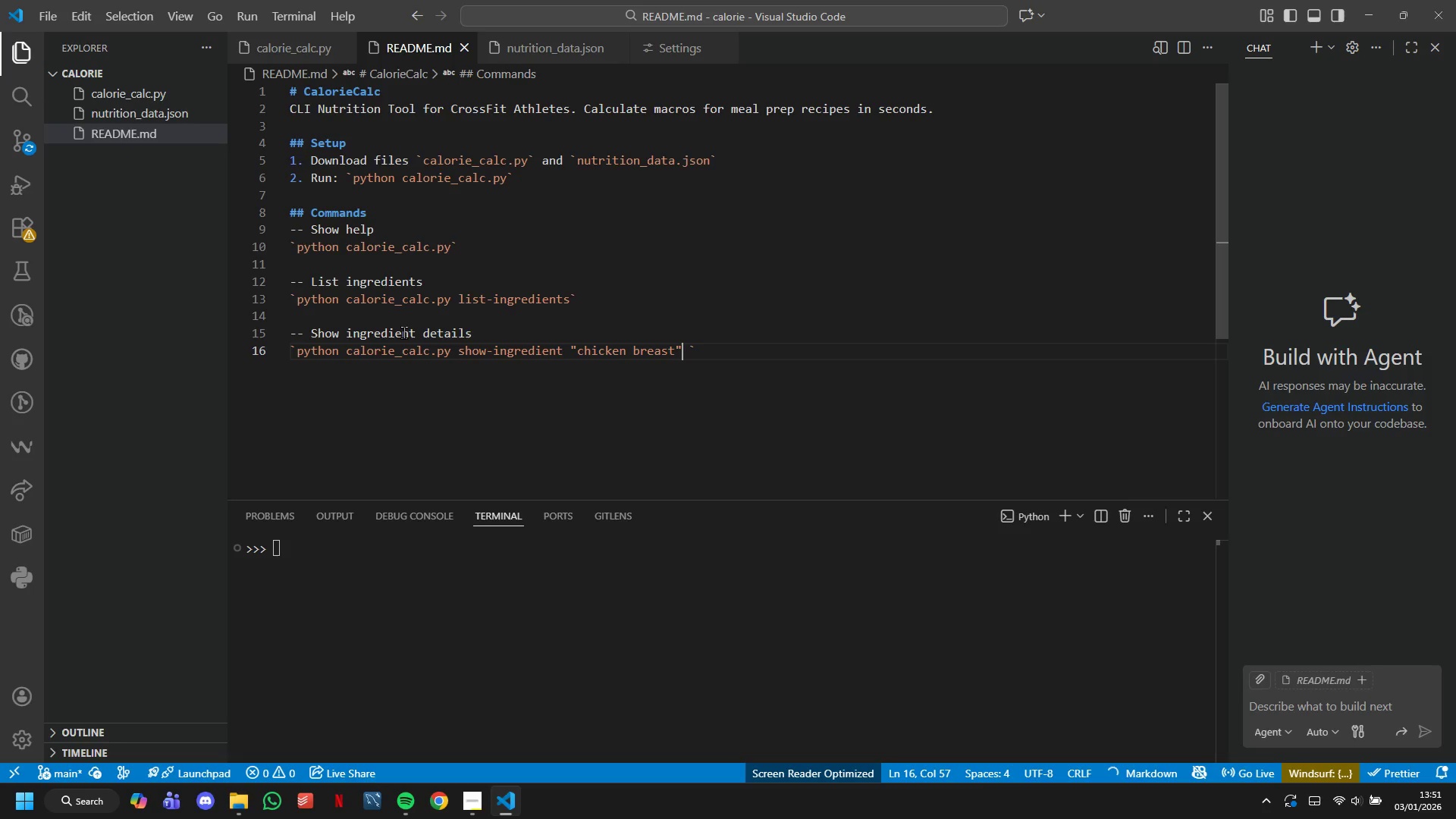 
key(Backspace)
 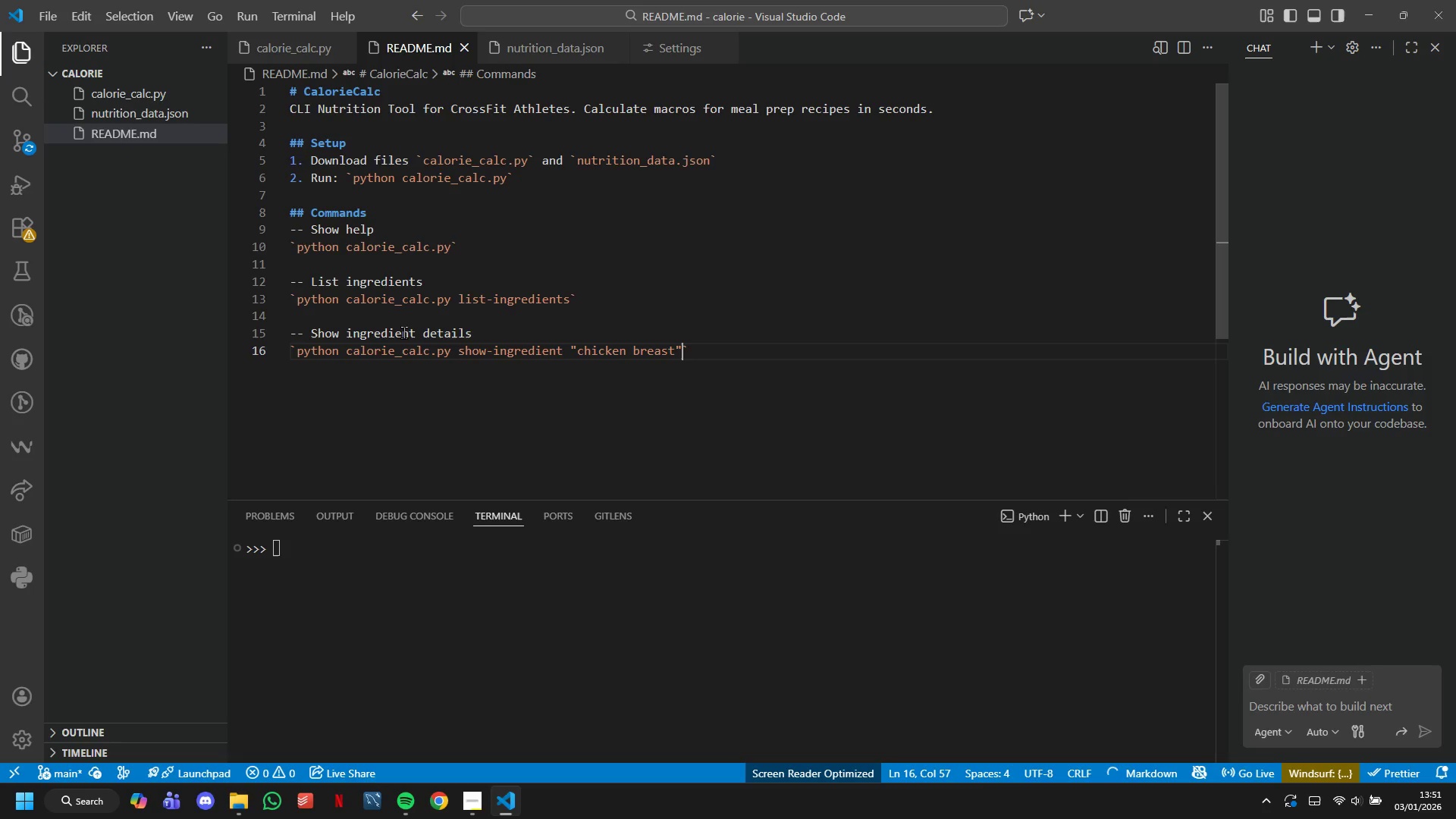 
key(ArrowRight)
 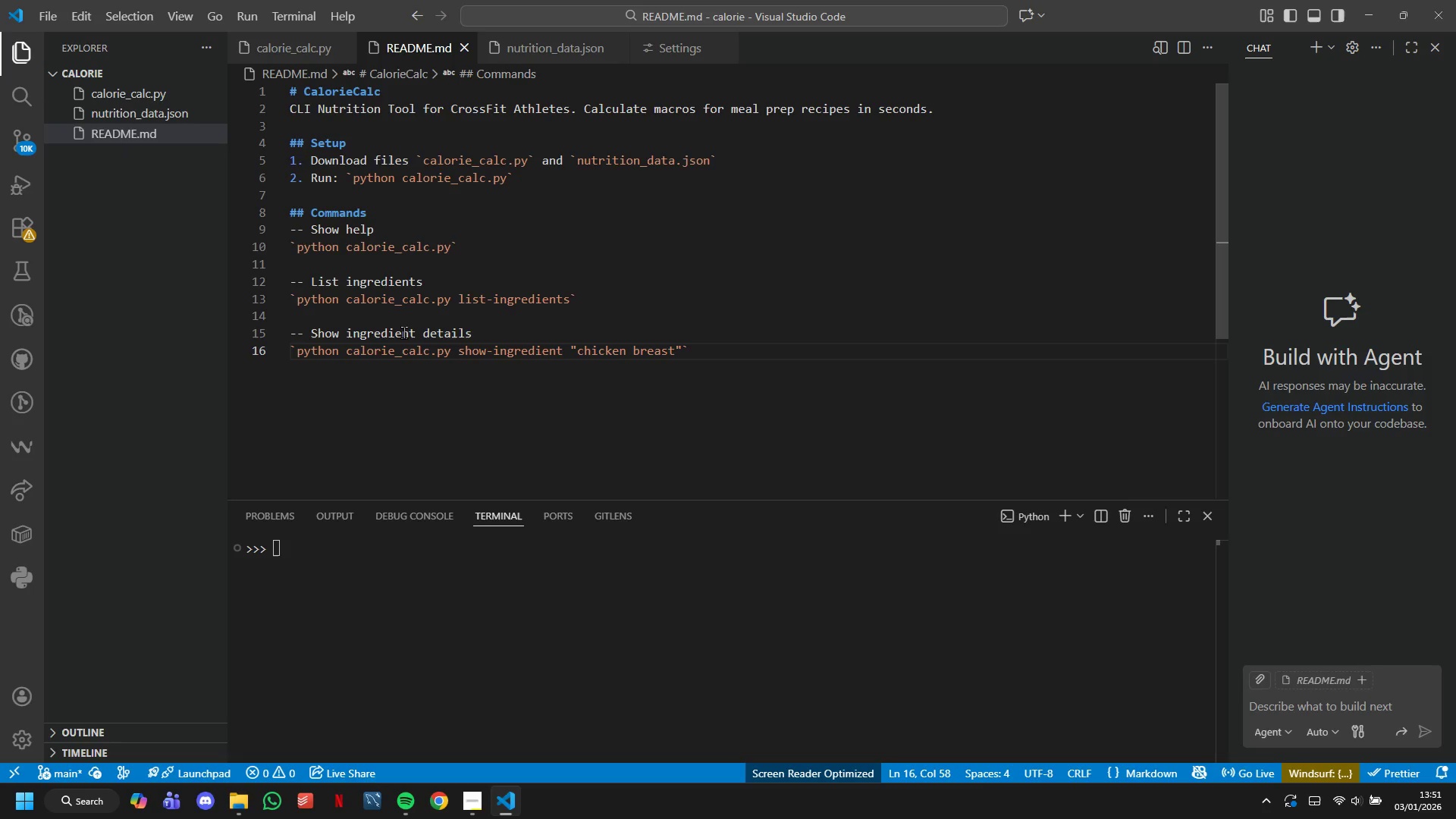 
key(Enter)
 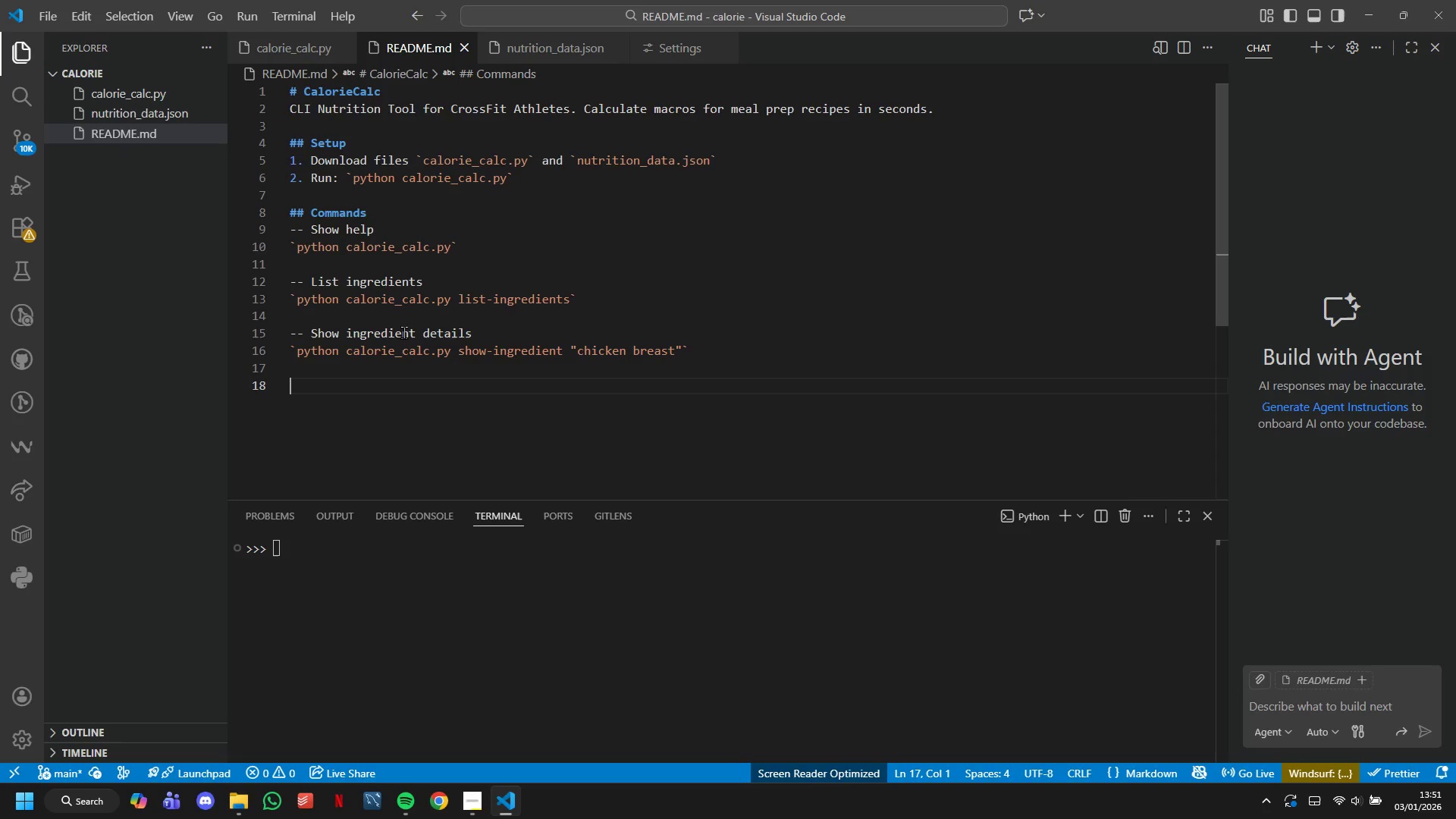 
key(Enter)
 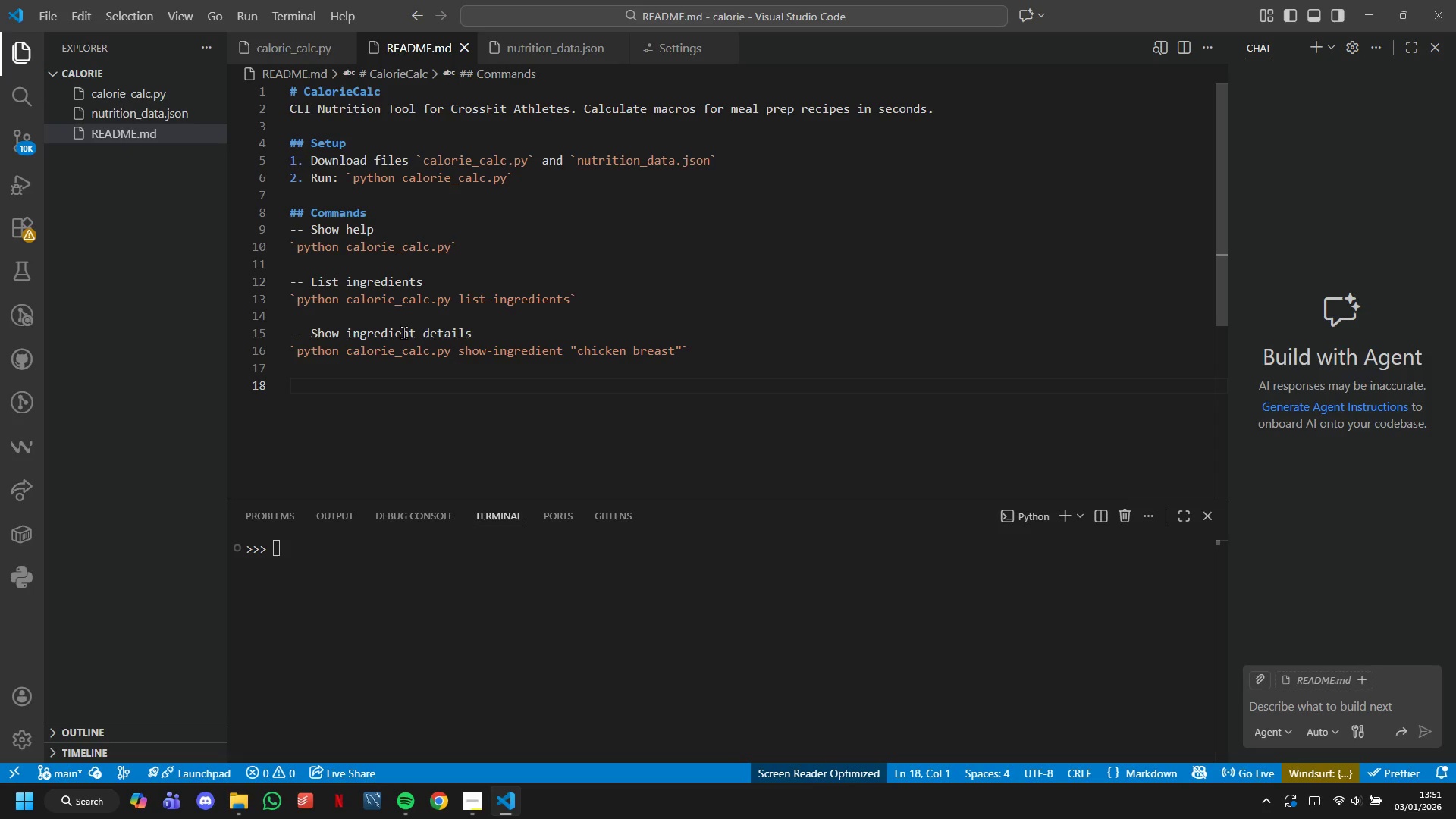 
key(Minus)
 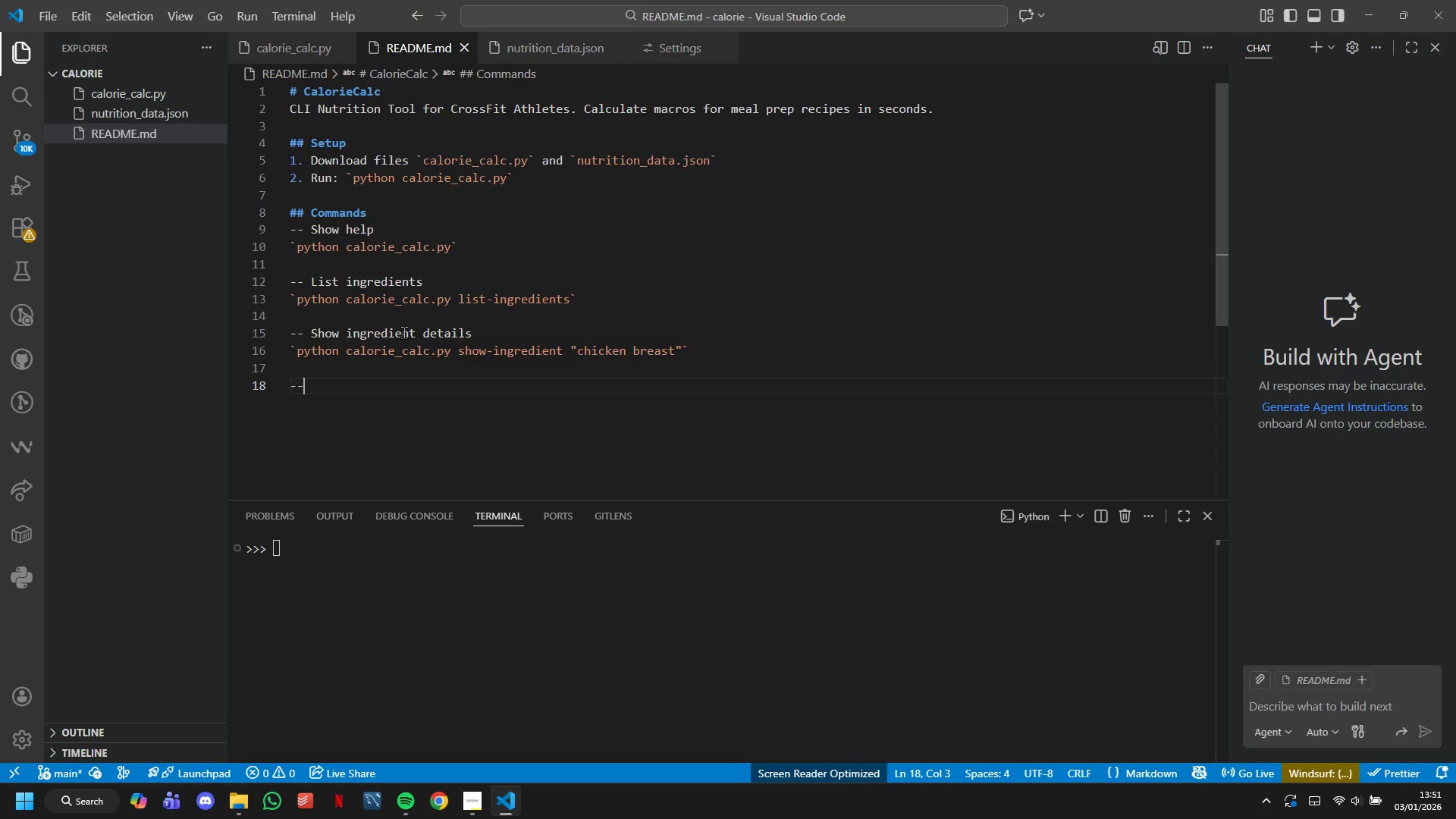 
key(Minus)
 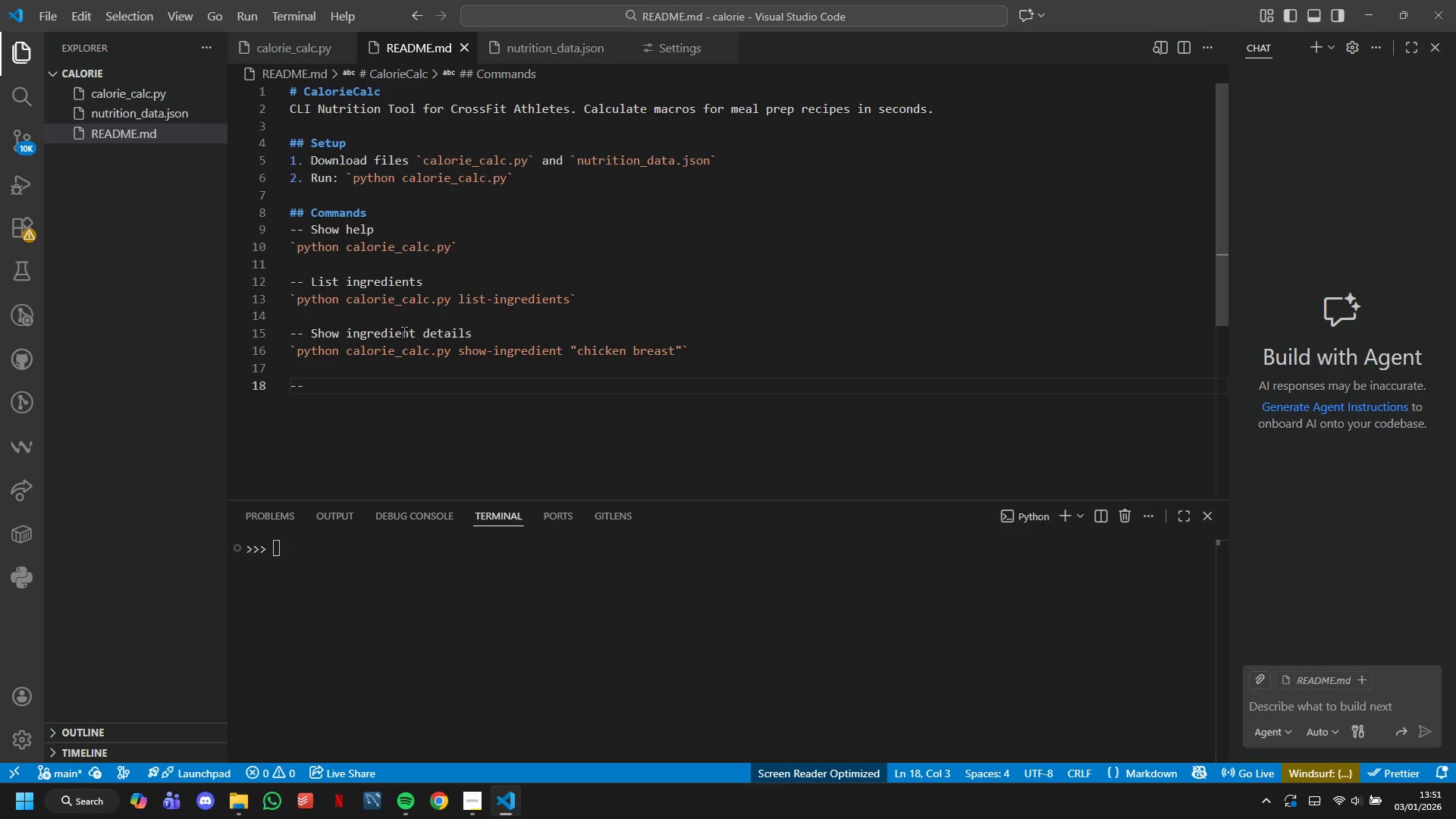 
key(Space)
 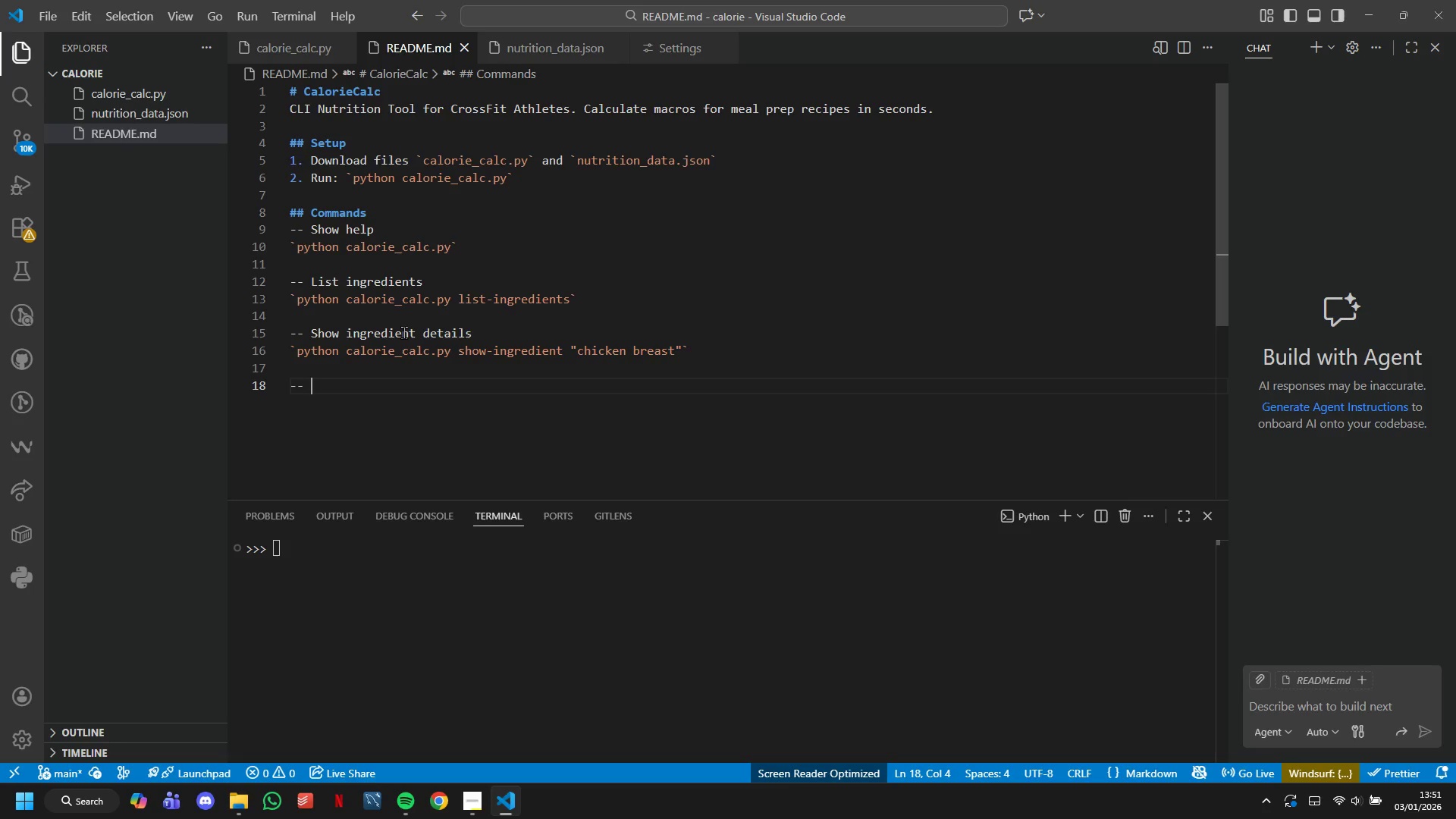 
wait(37.44)
 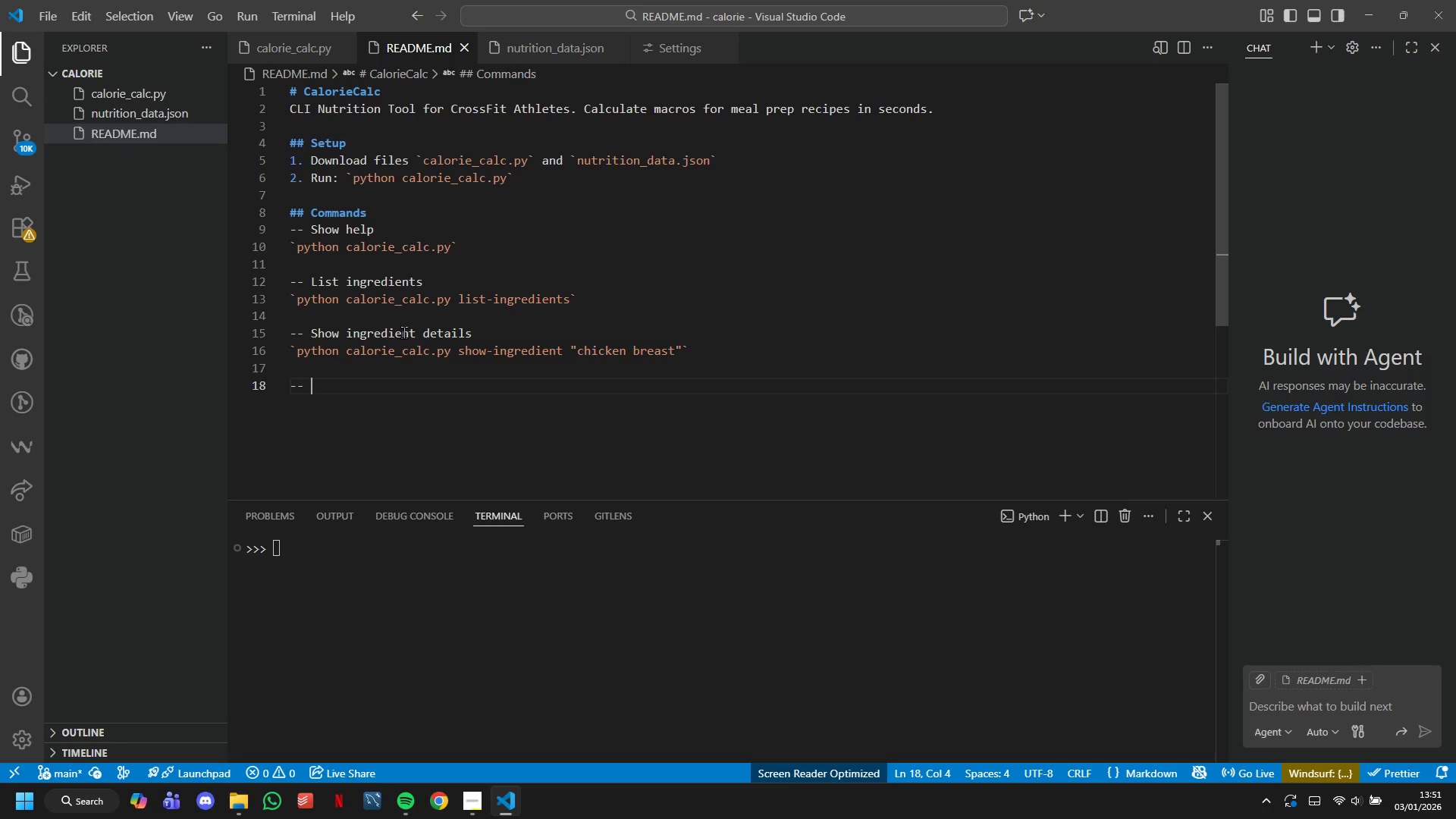 
key(CapsLock)
 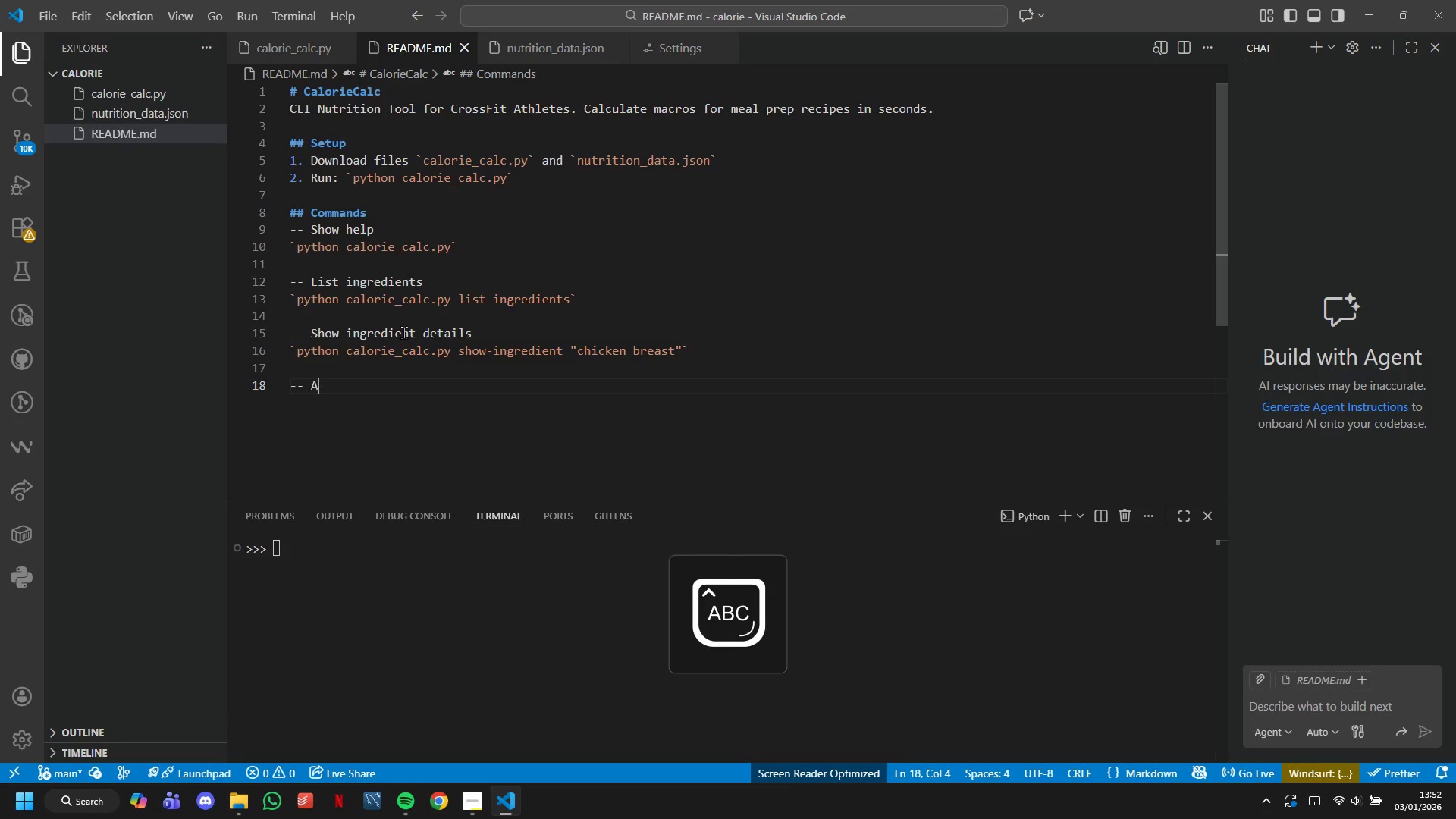 
key(A)
 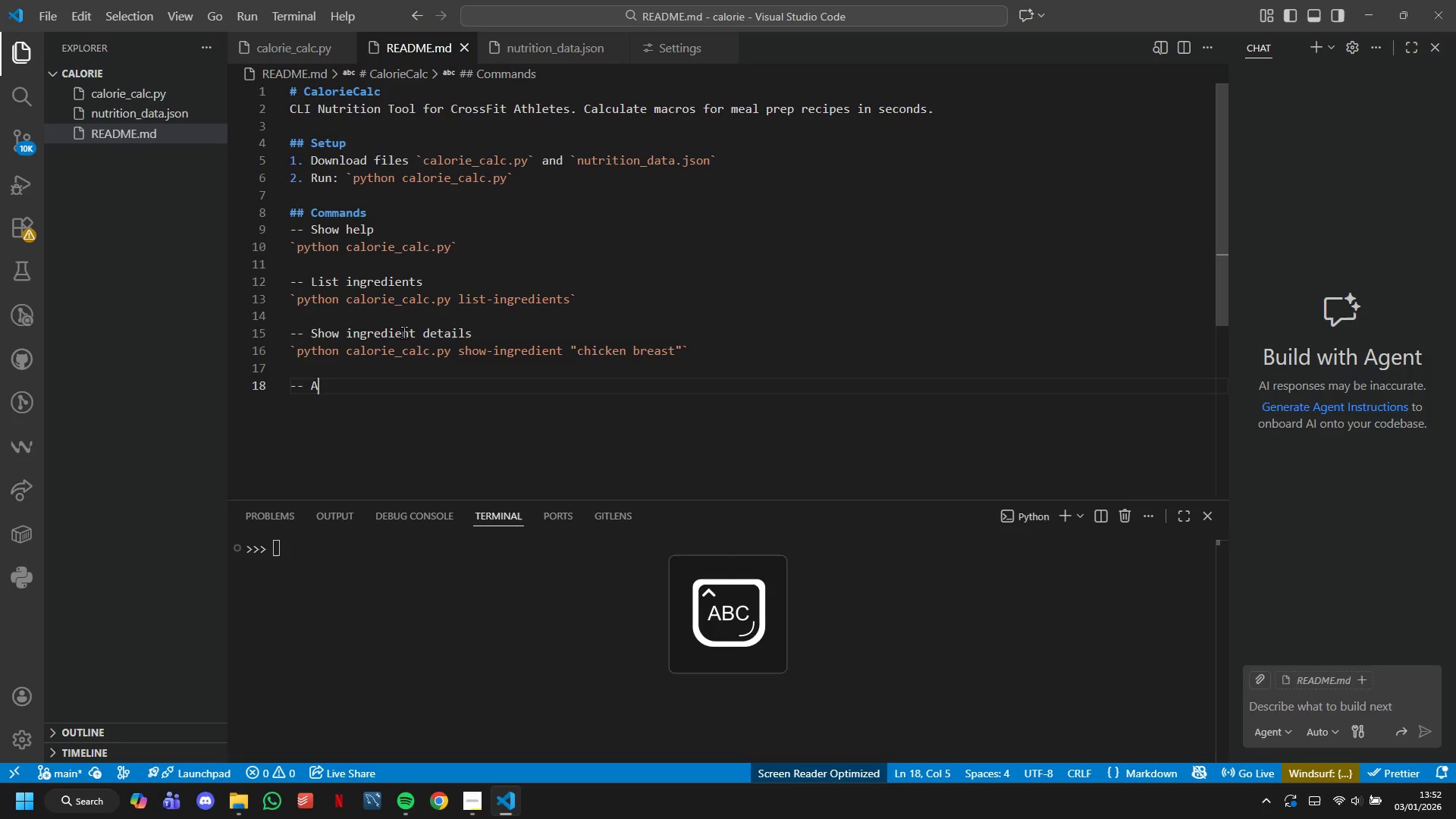 
key(CapsLock)
 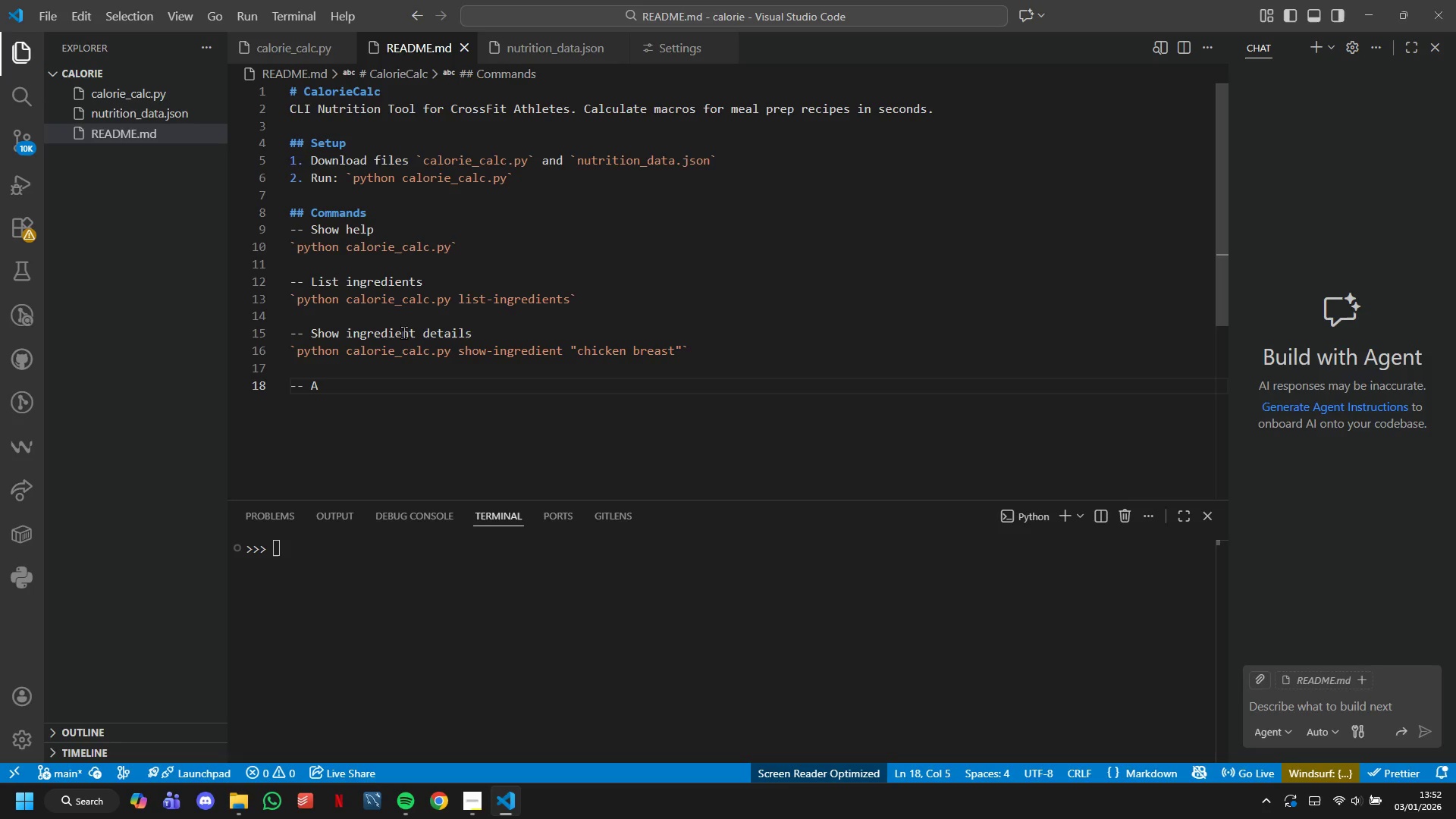 
wait(10.55)
 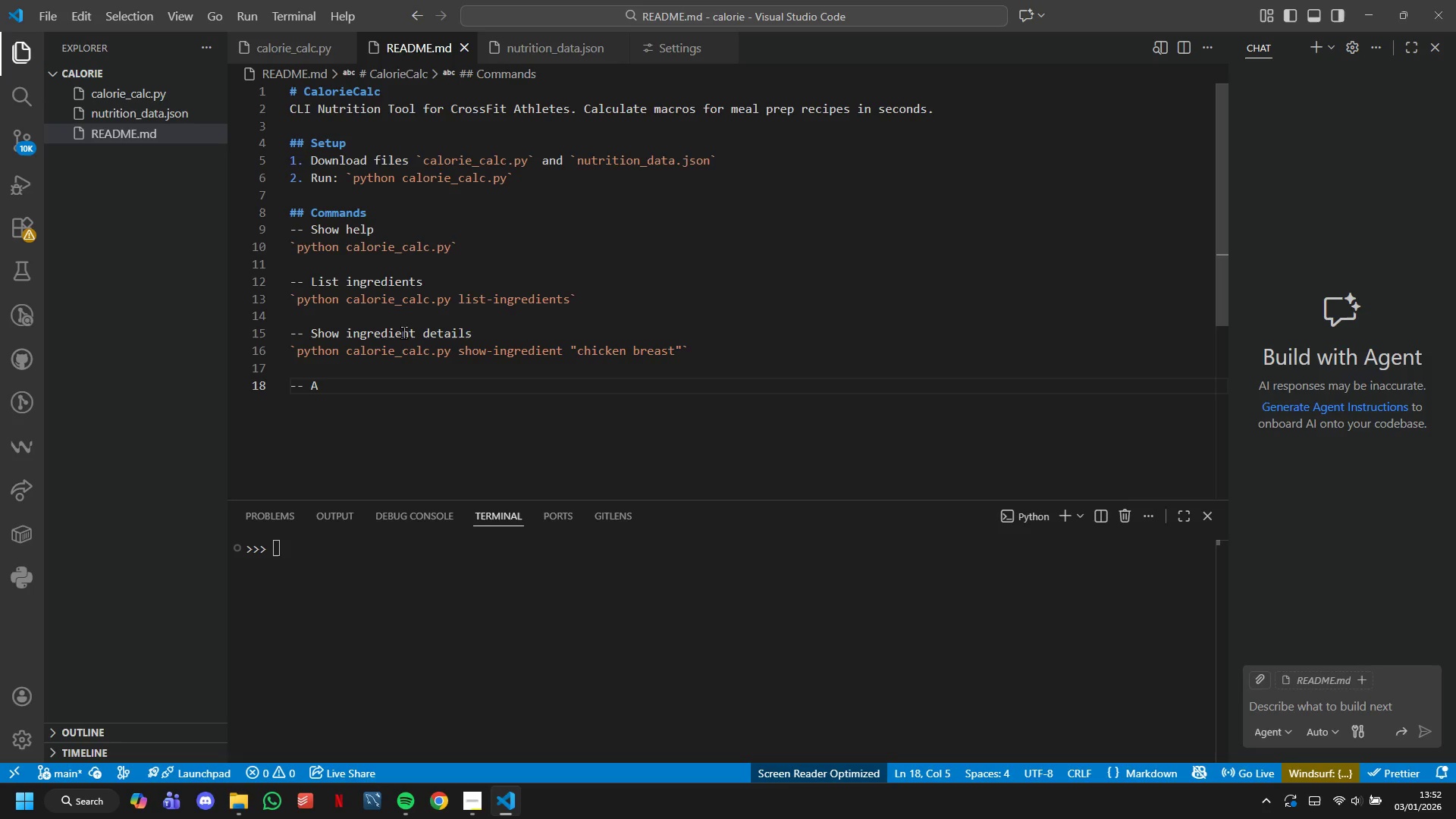 
type(dd ingreduent ()
 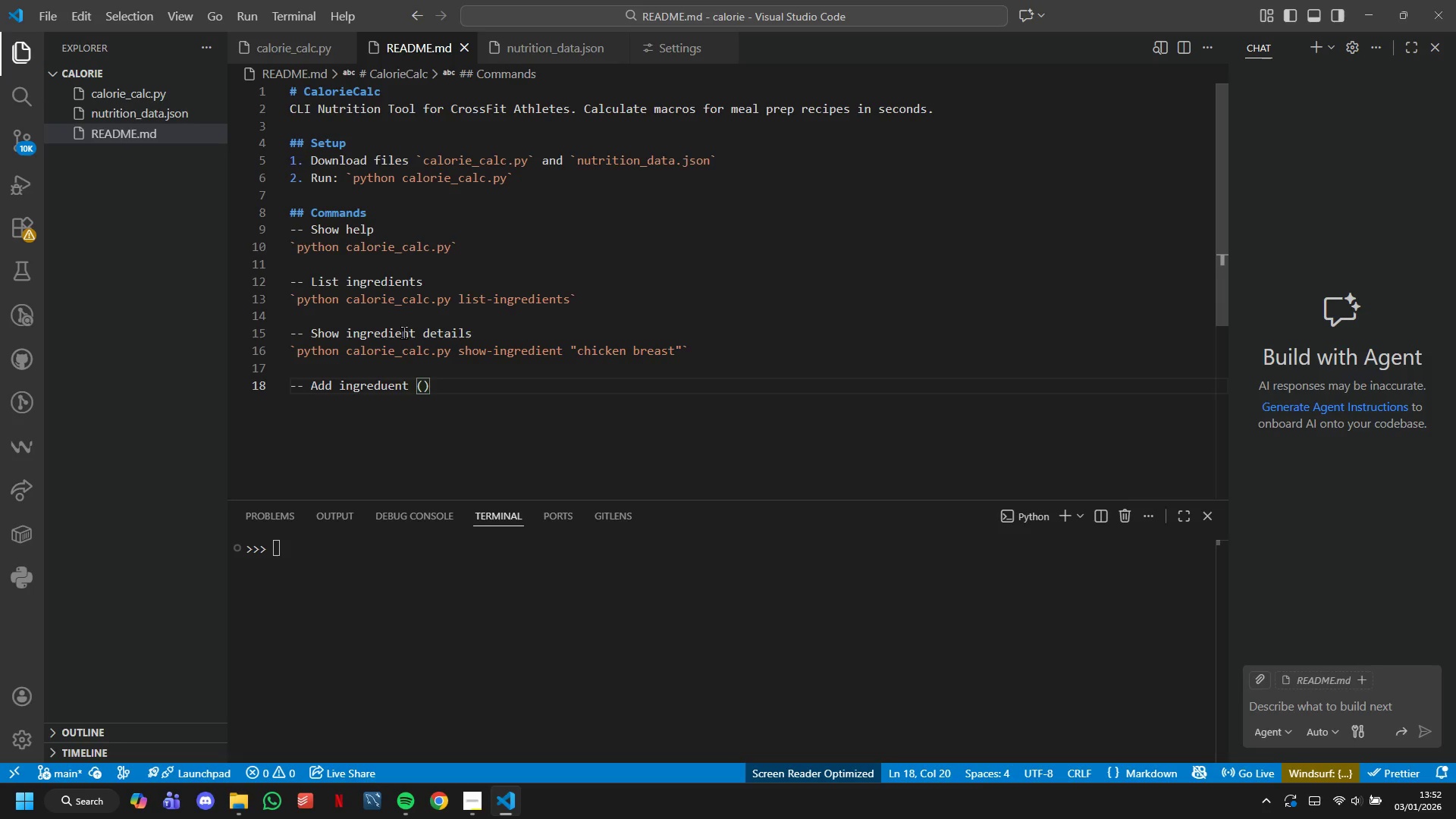 
wait(9.88)
 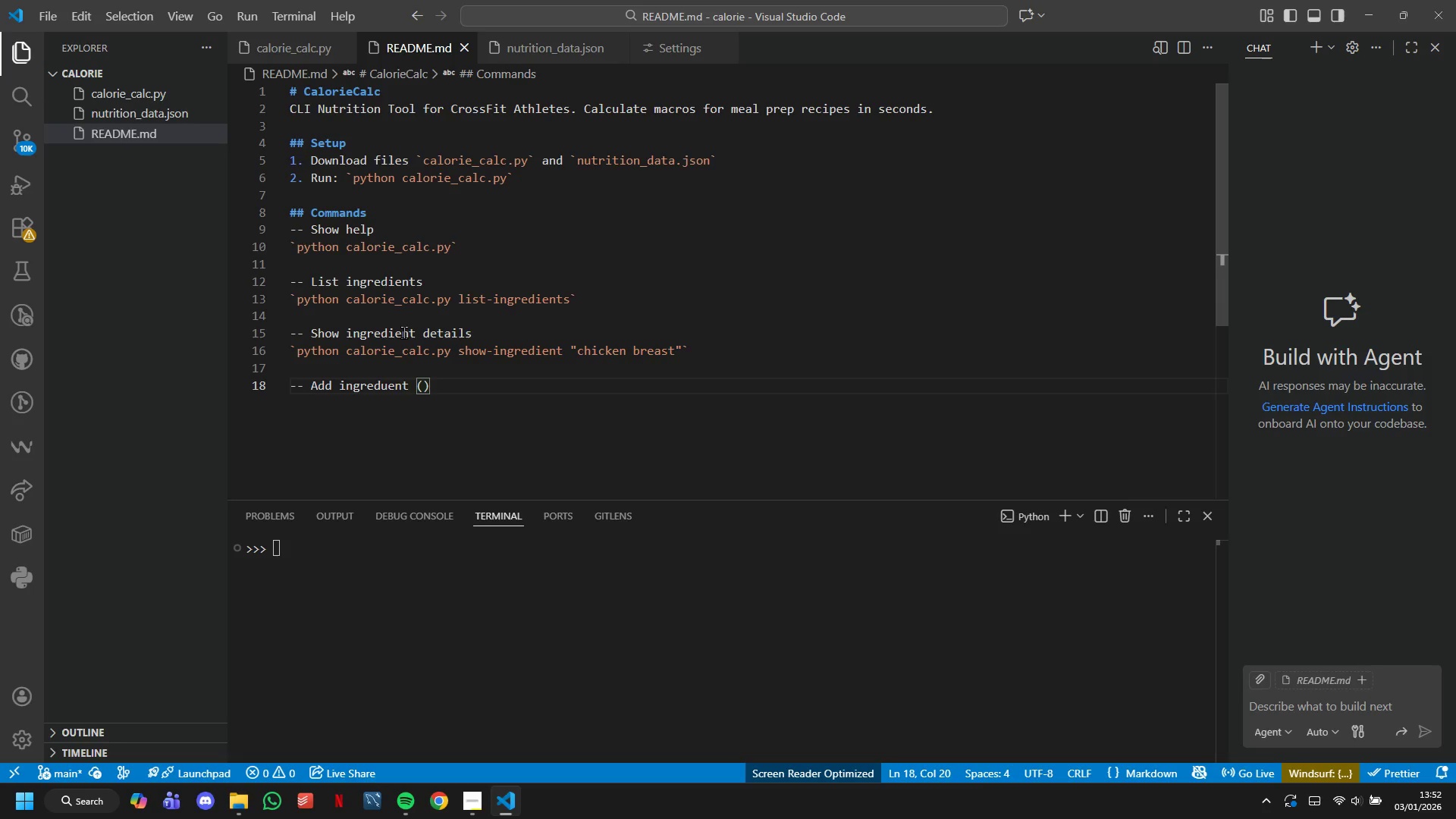 
key(Shift+ArrowLeft)
 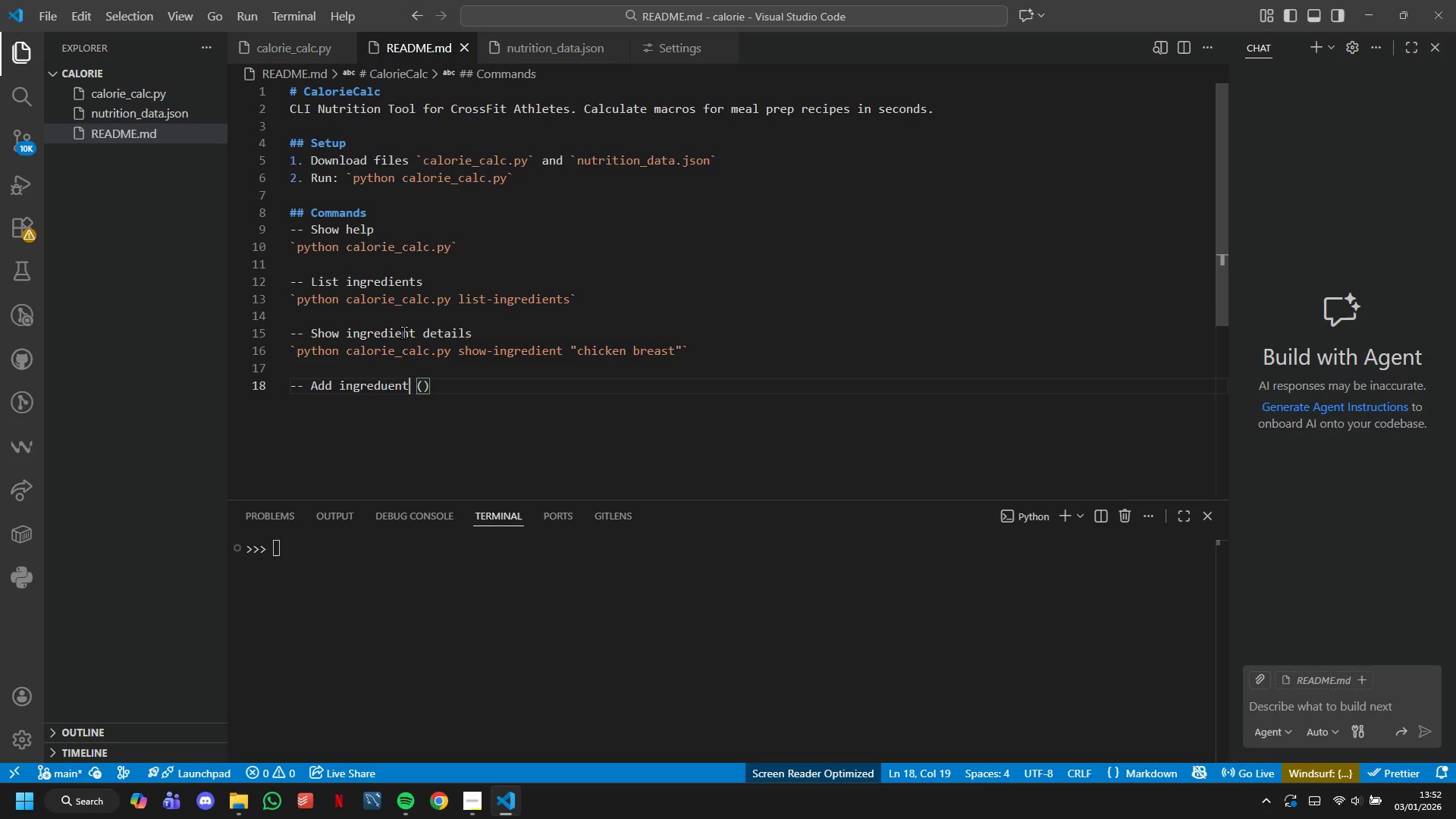 
key(Shift+ArrowLeft)
 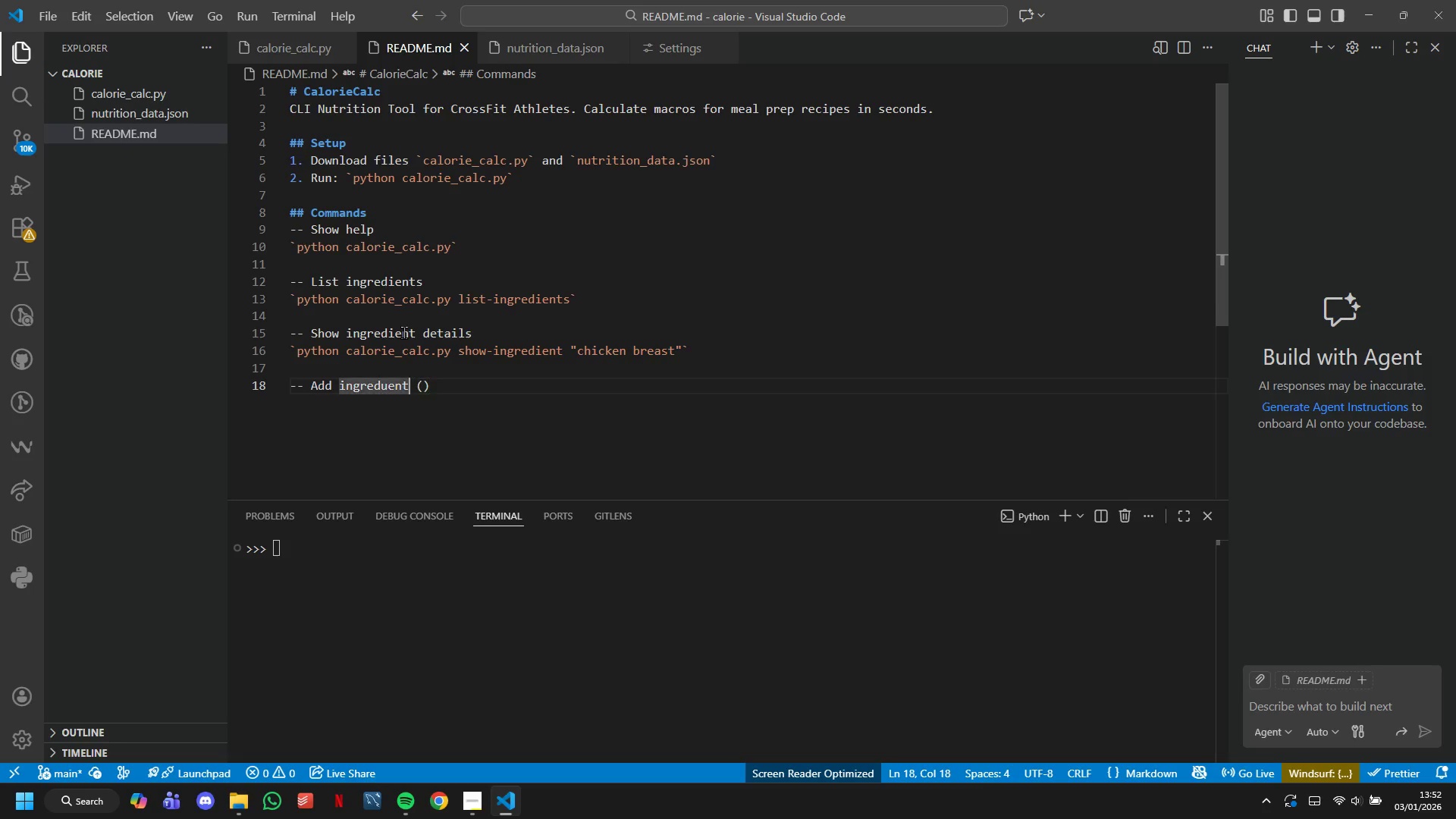 
key(ArrowLeft)
 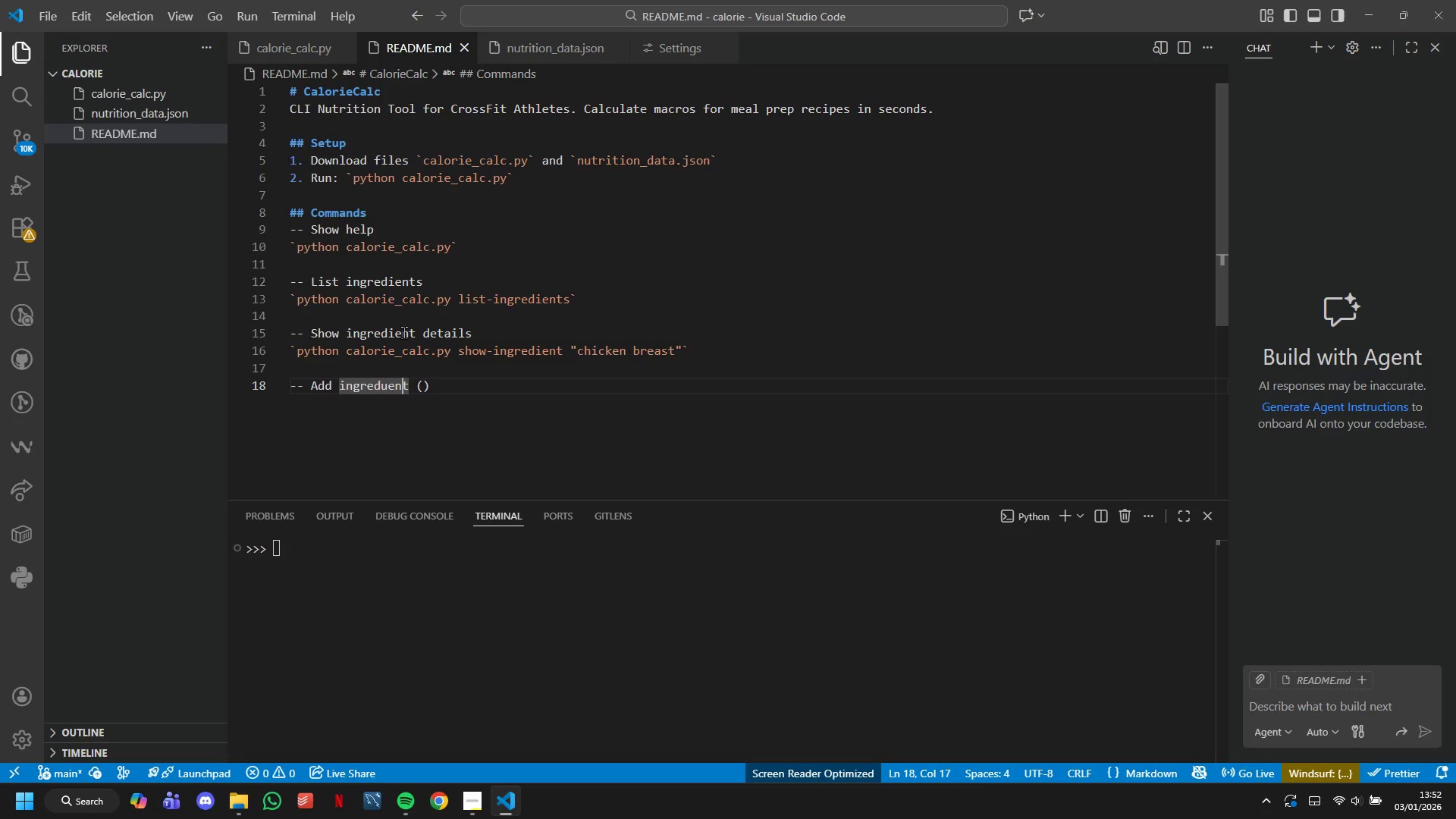 
key(ArrowLeft)
 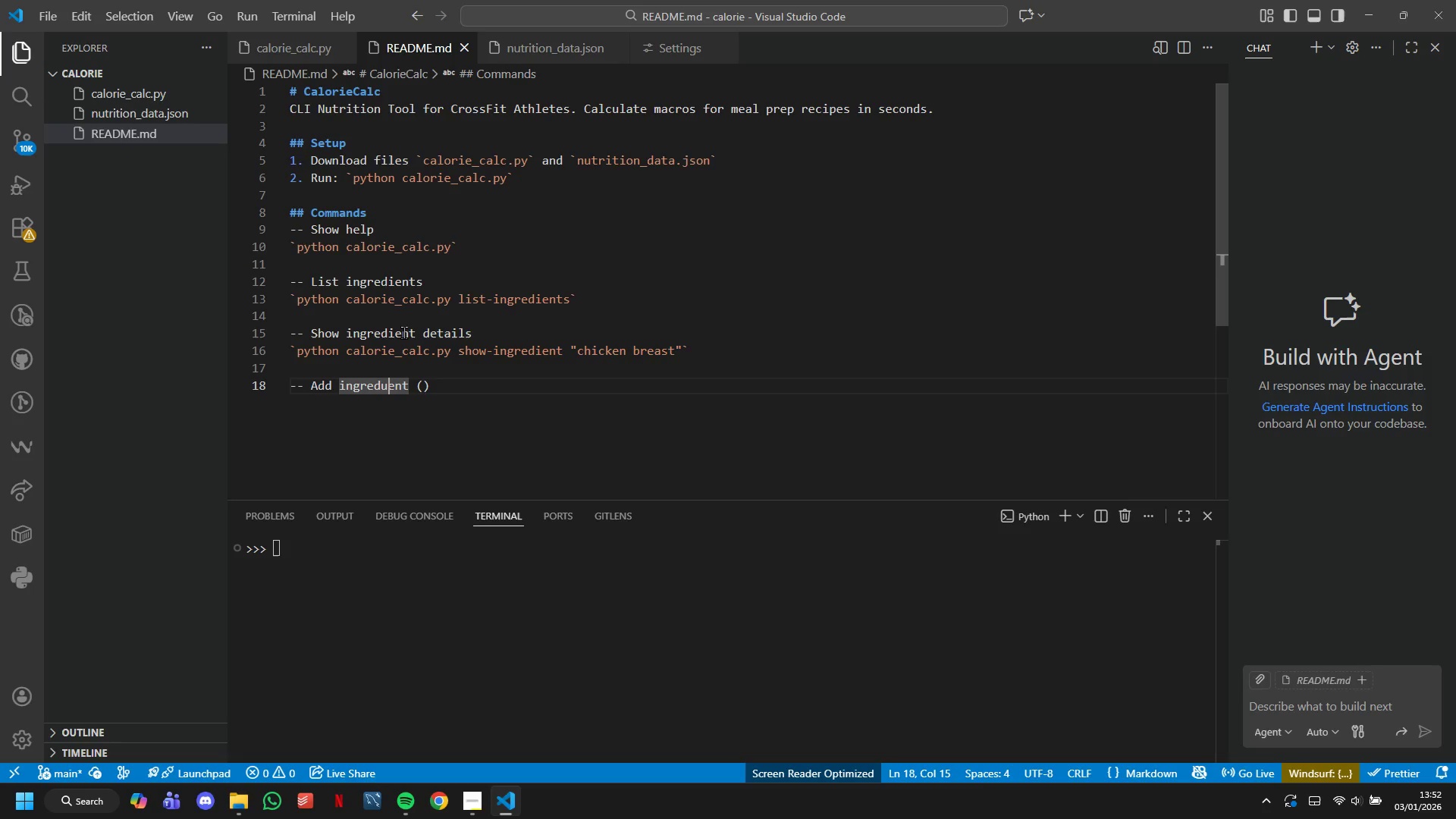 
key(ArrowLeft)
 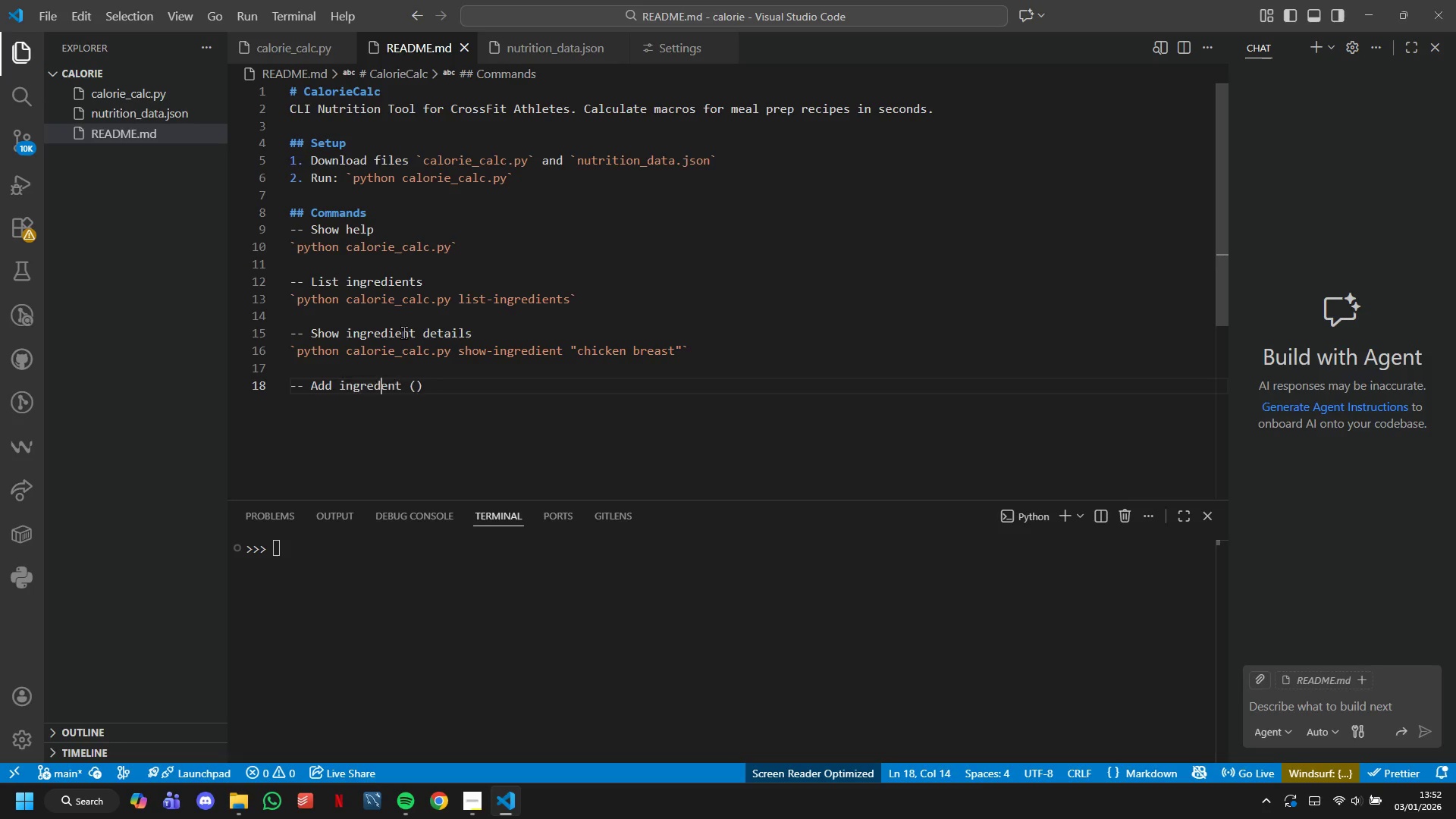 
key(Backspace)
 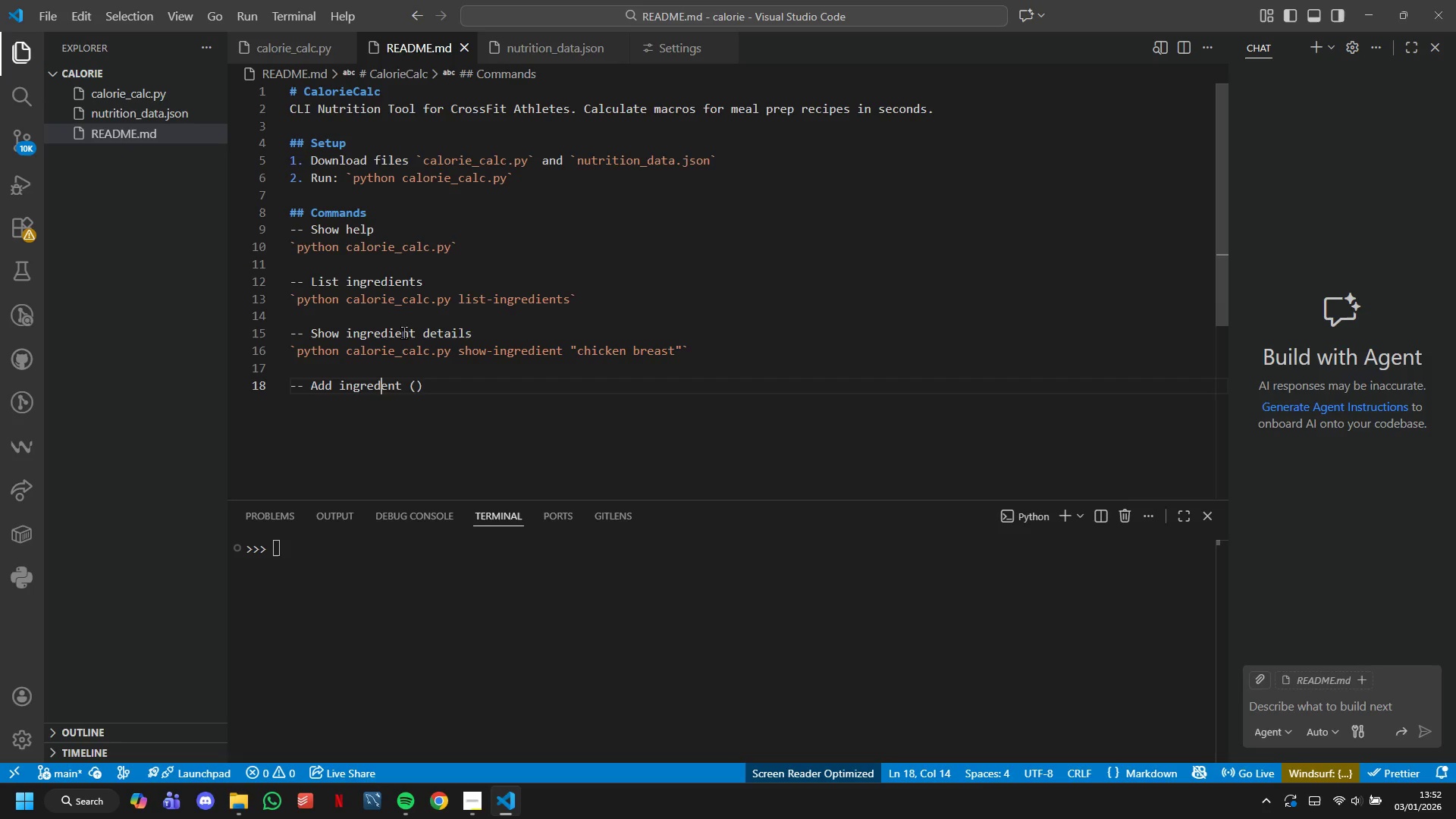 
key(I)
 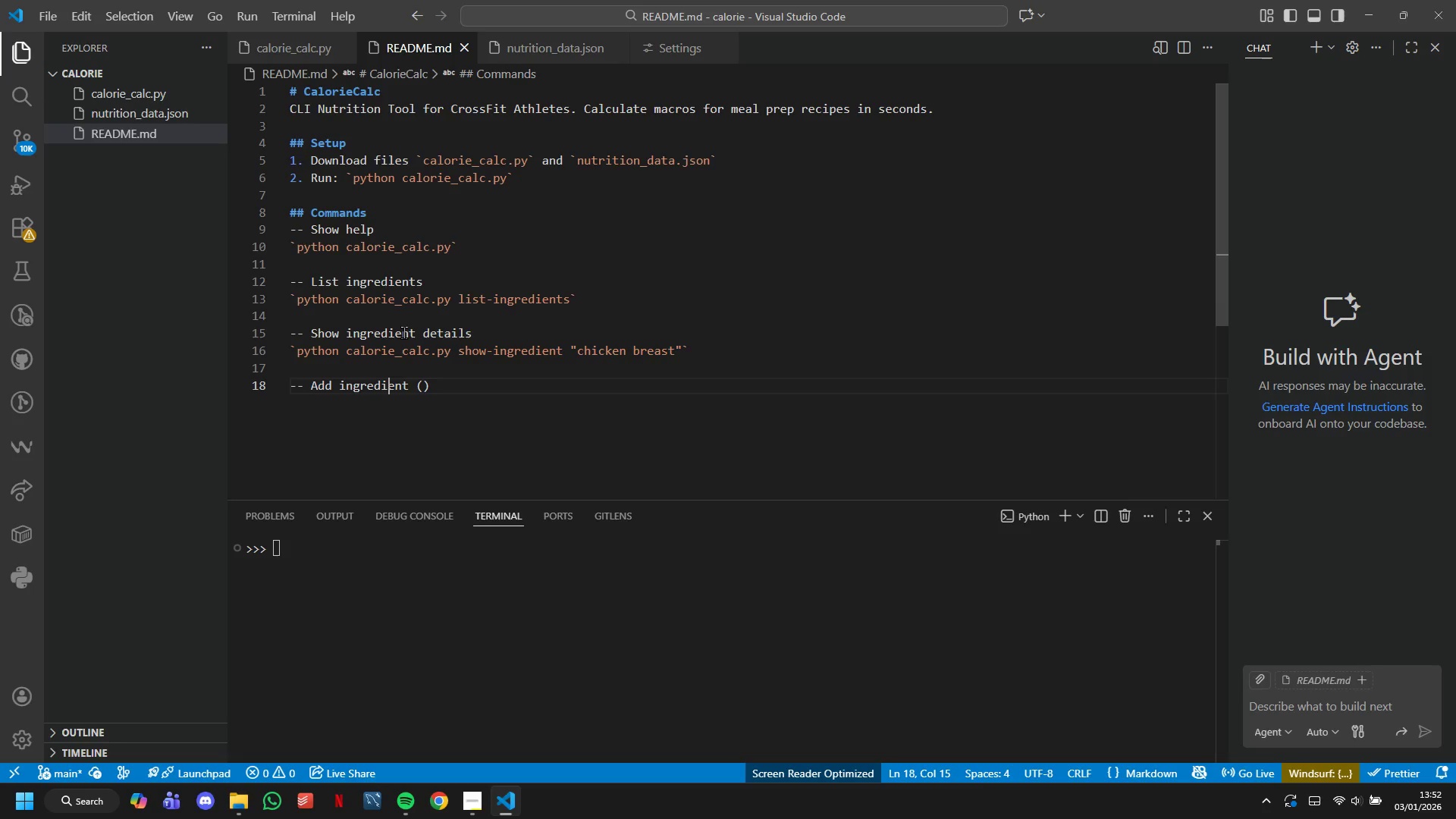 
key(ArrowRight)
 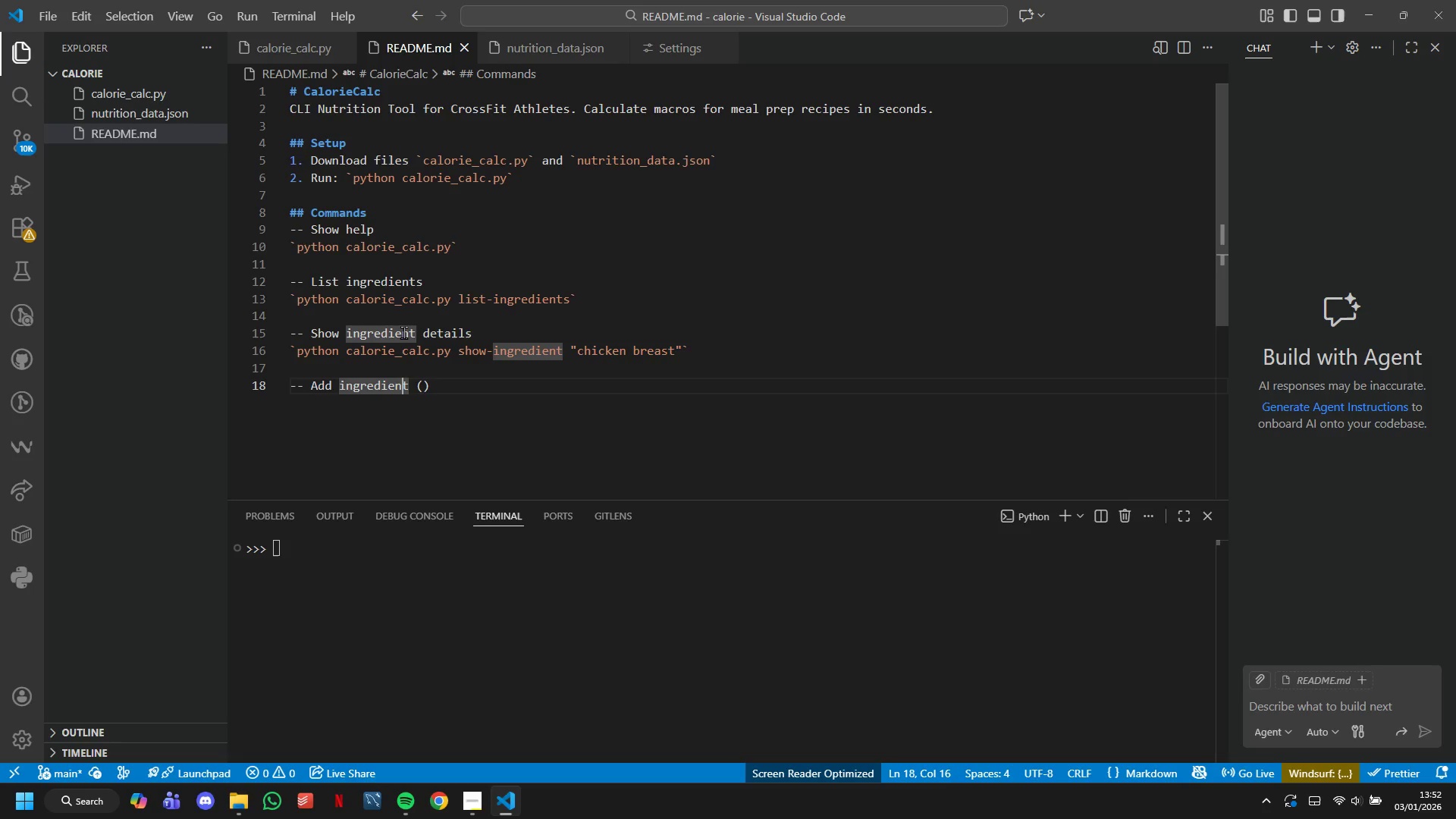 
key(ArrowRight)
 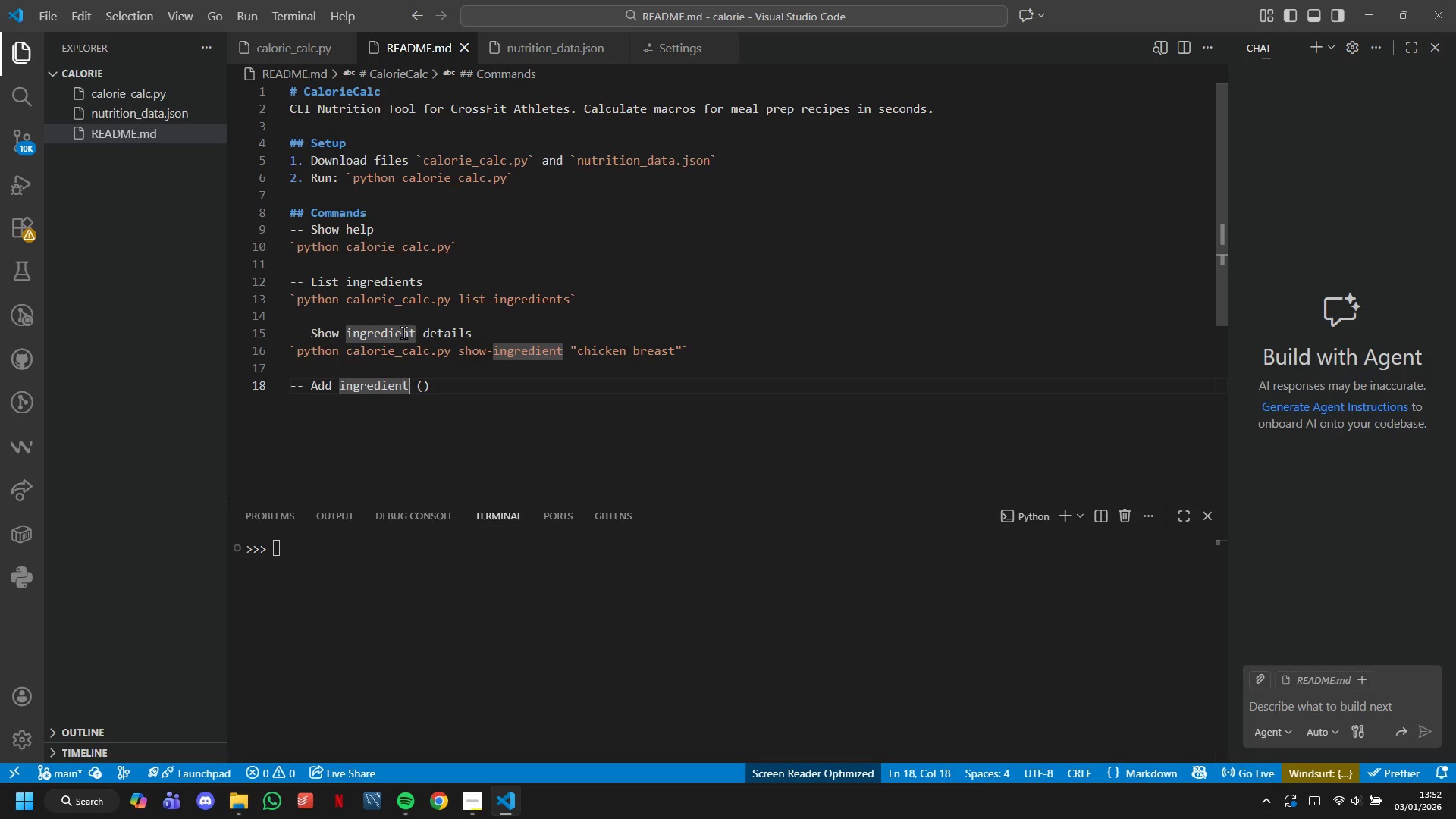 
key(ArrowRight)